 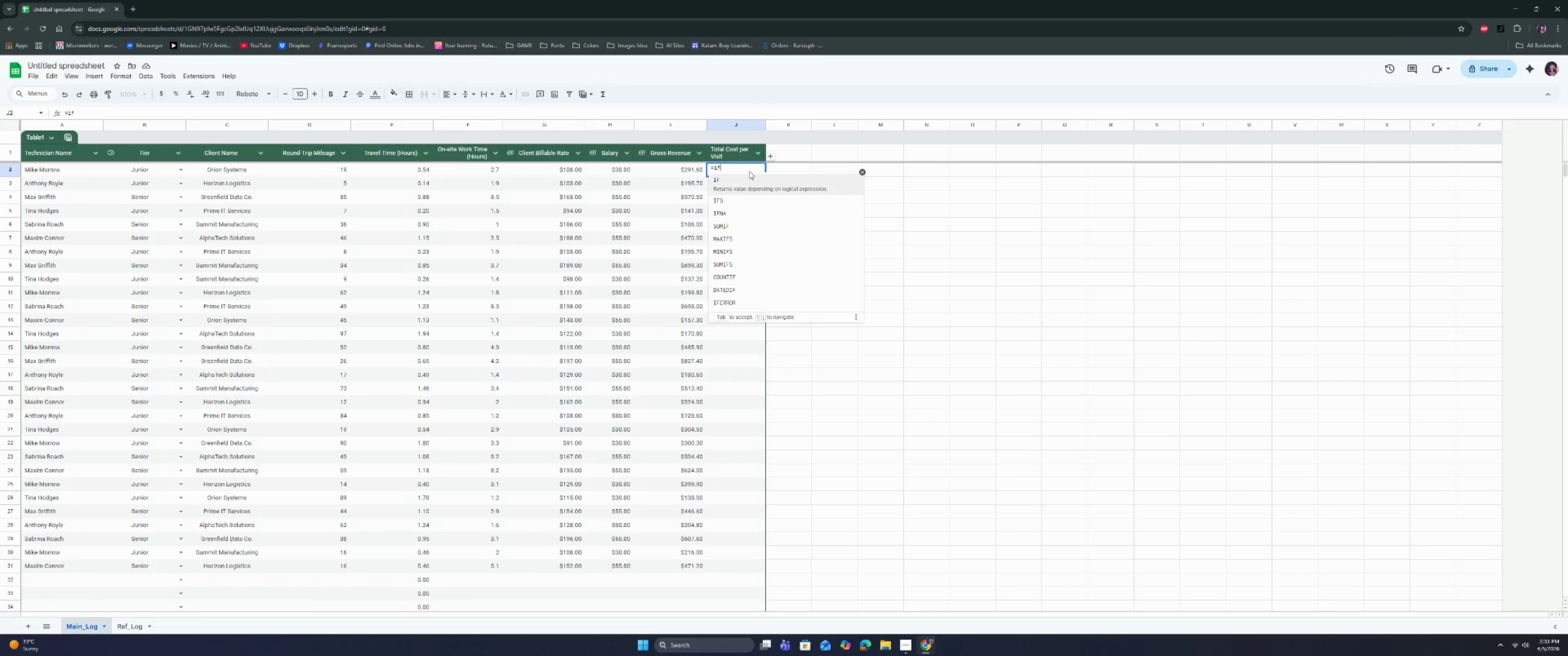 
key(Enter)
 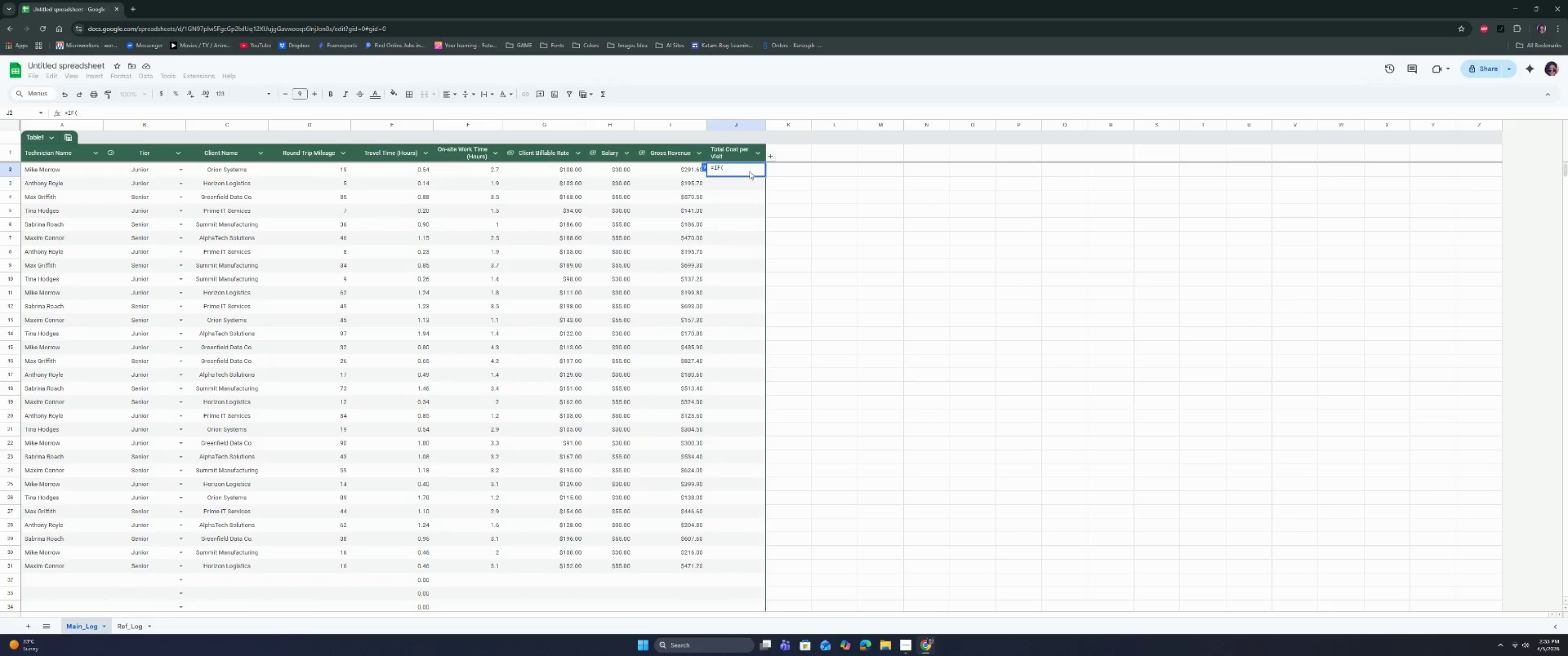 
type(or)
 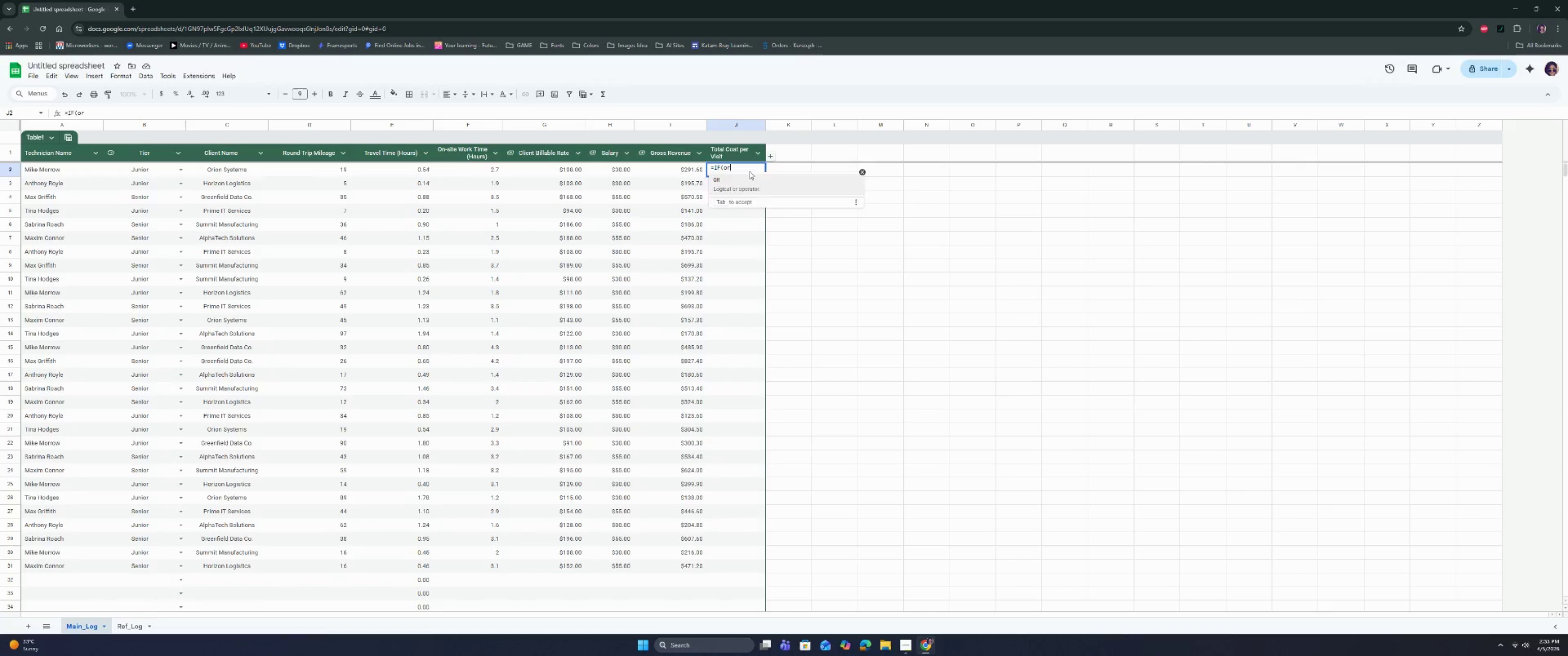 
key(Enter)
 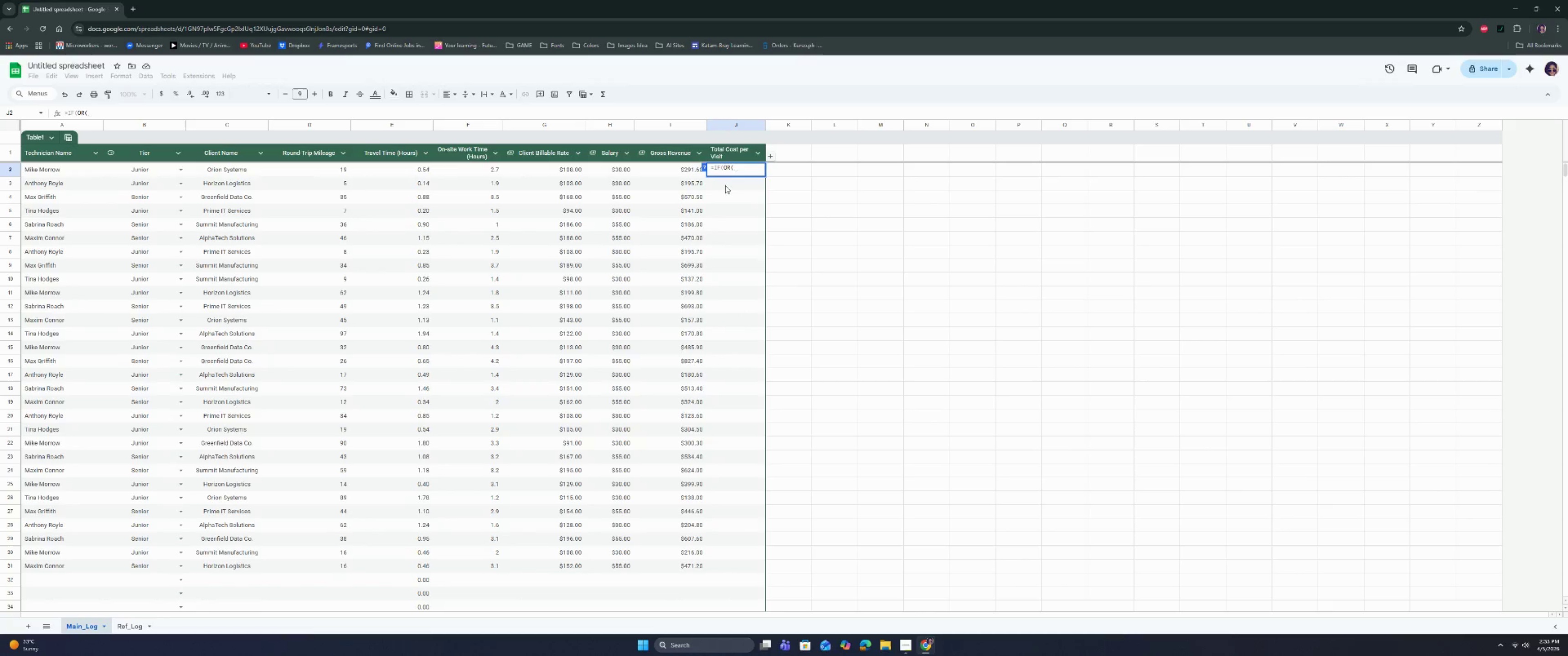 
left_click([403, 170])
 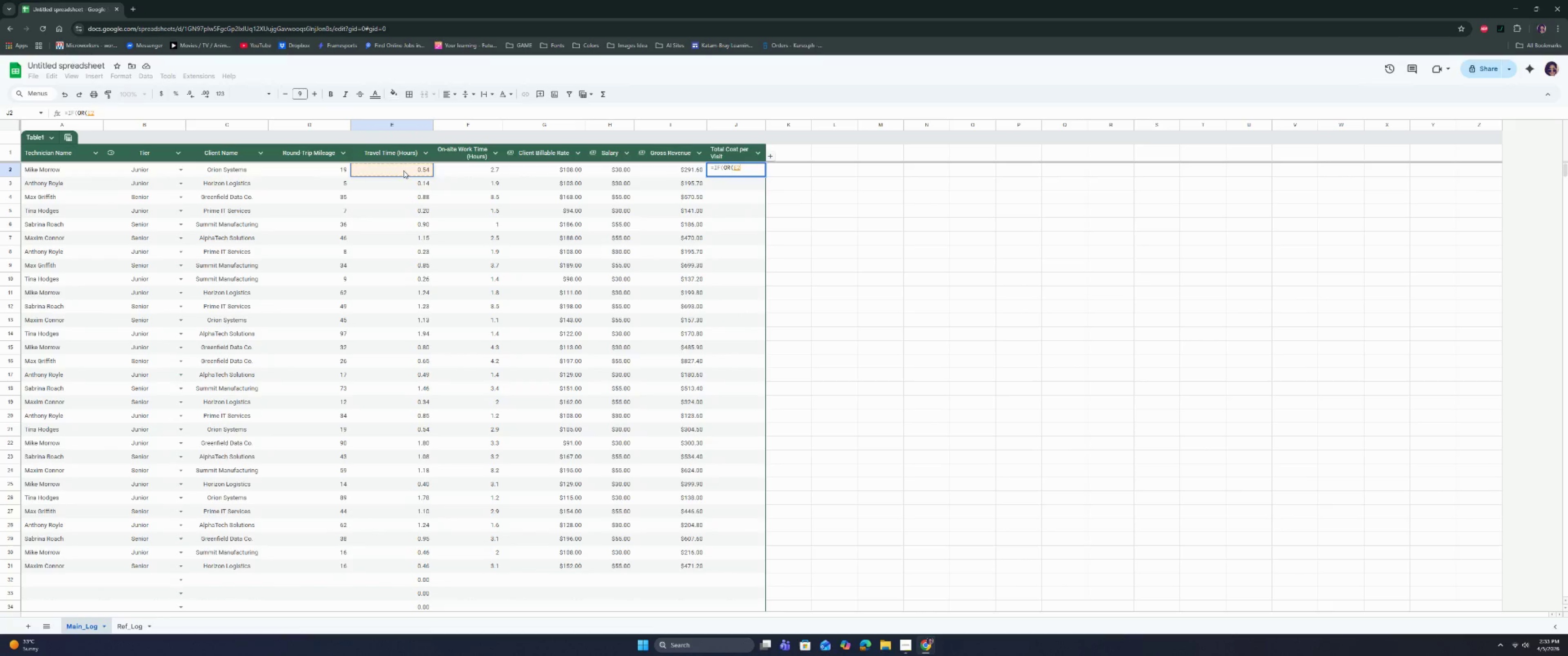 
key(Space)
 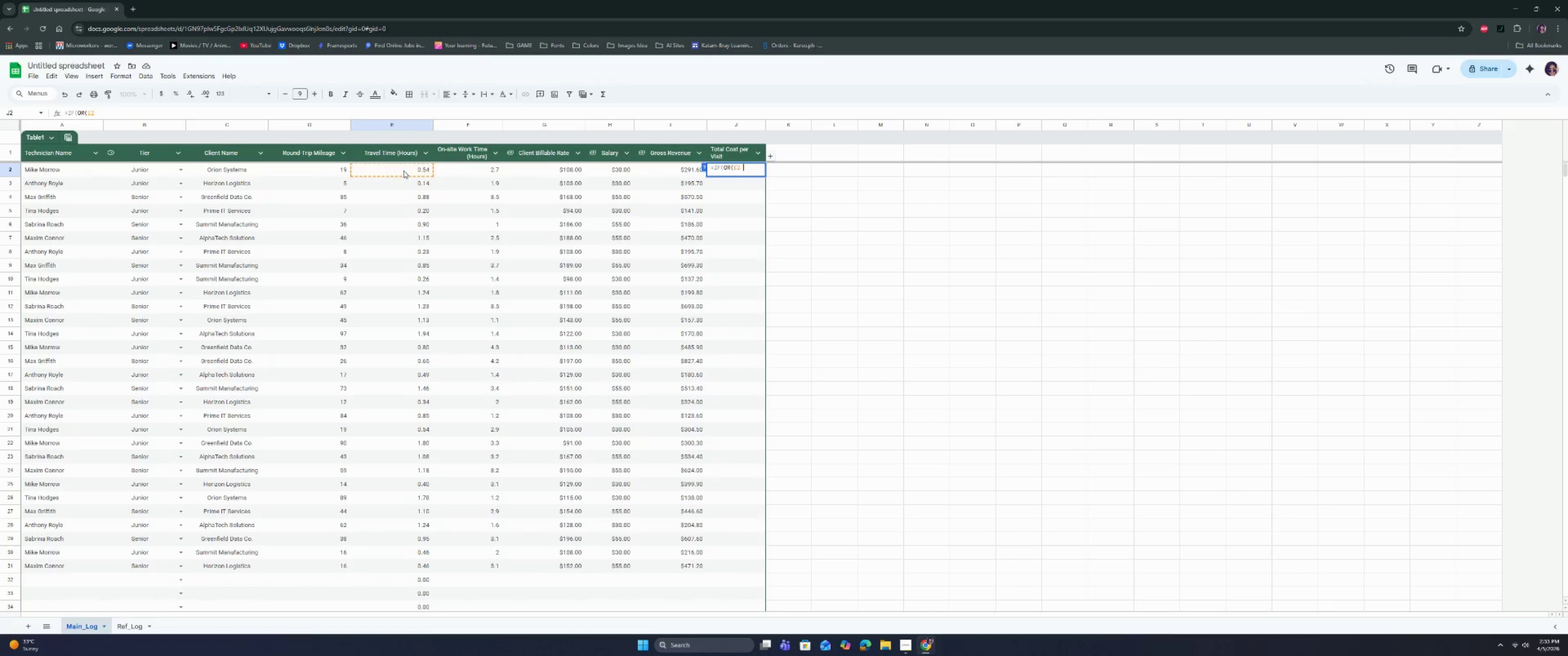 
key(Equal)
 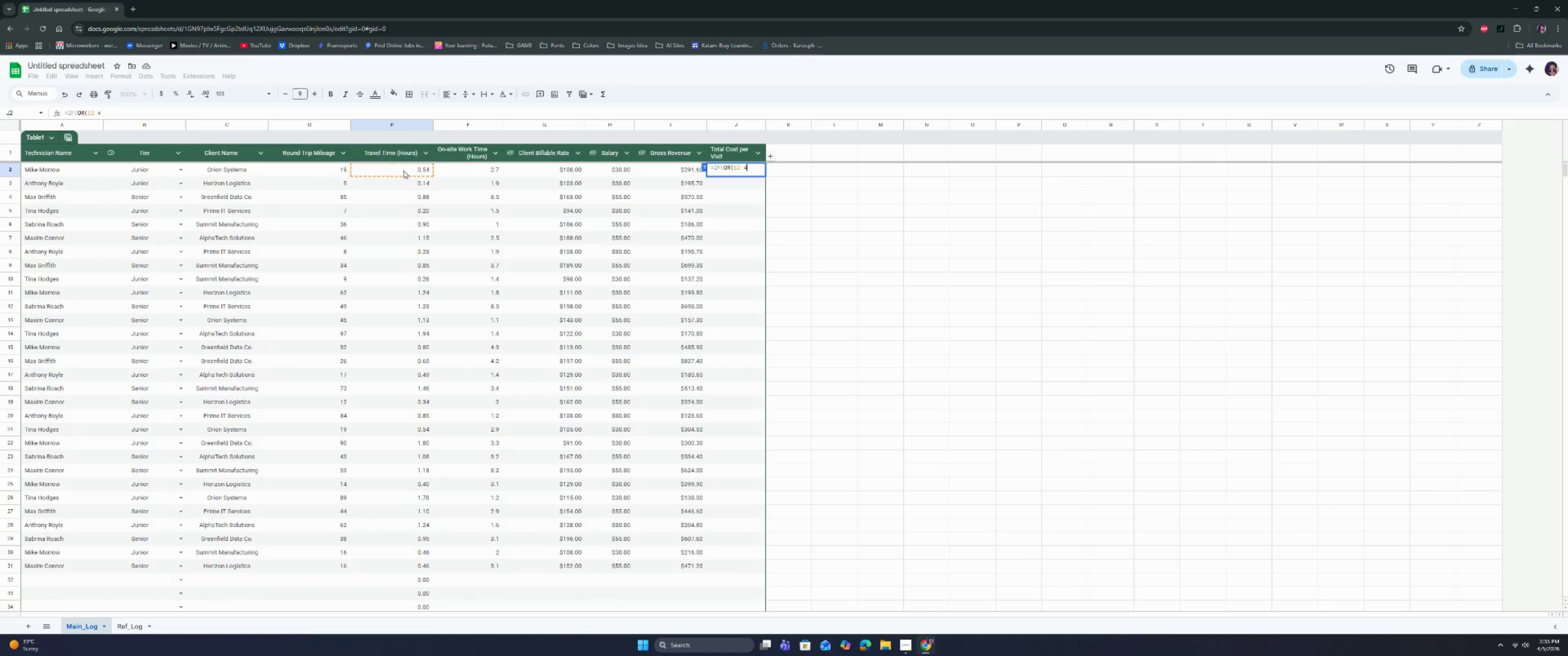 
key(Shift+Quote)
 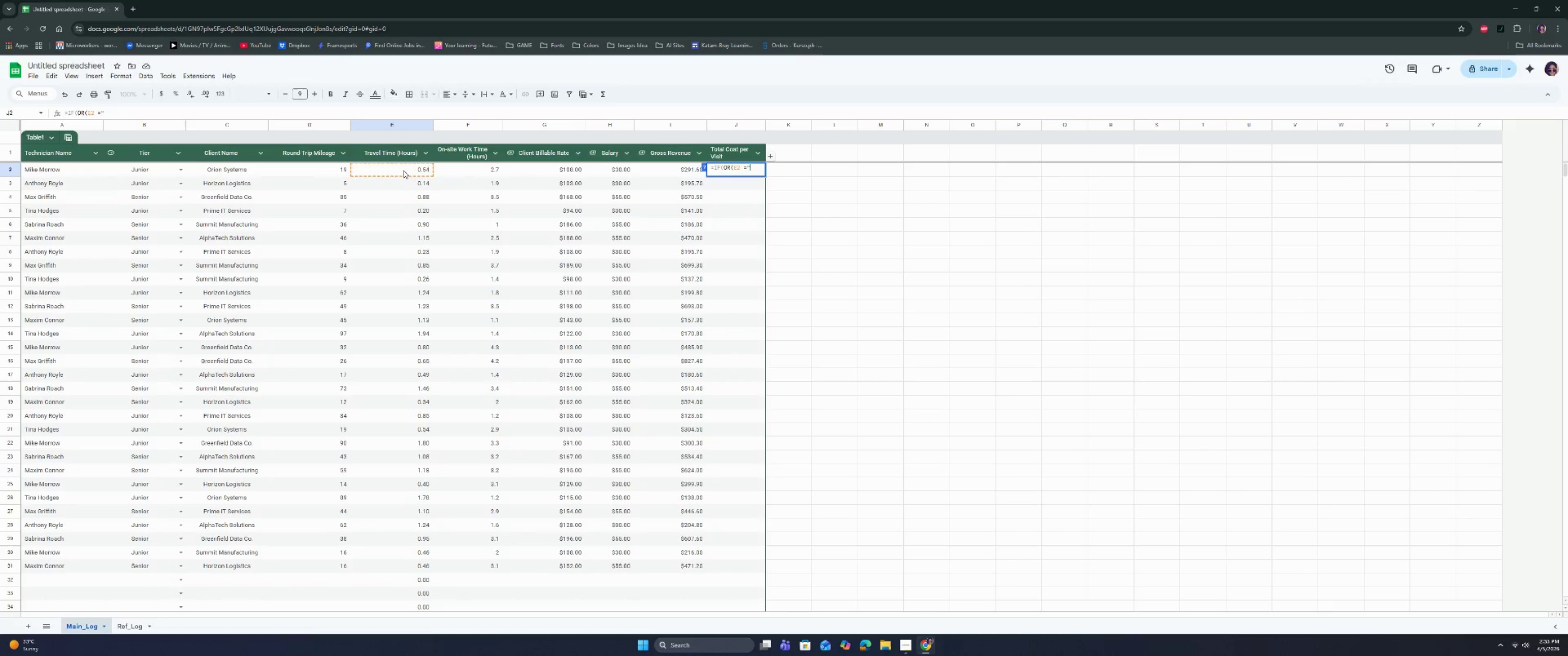 
key(Shift+Quote)
 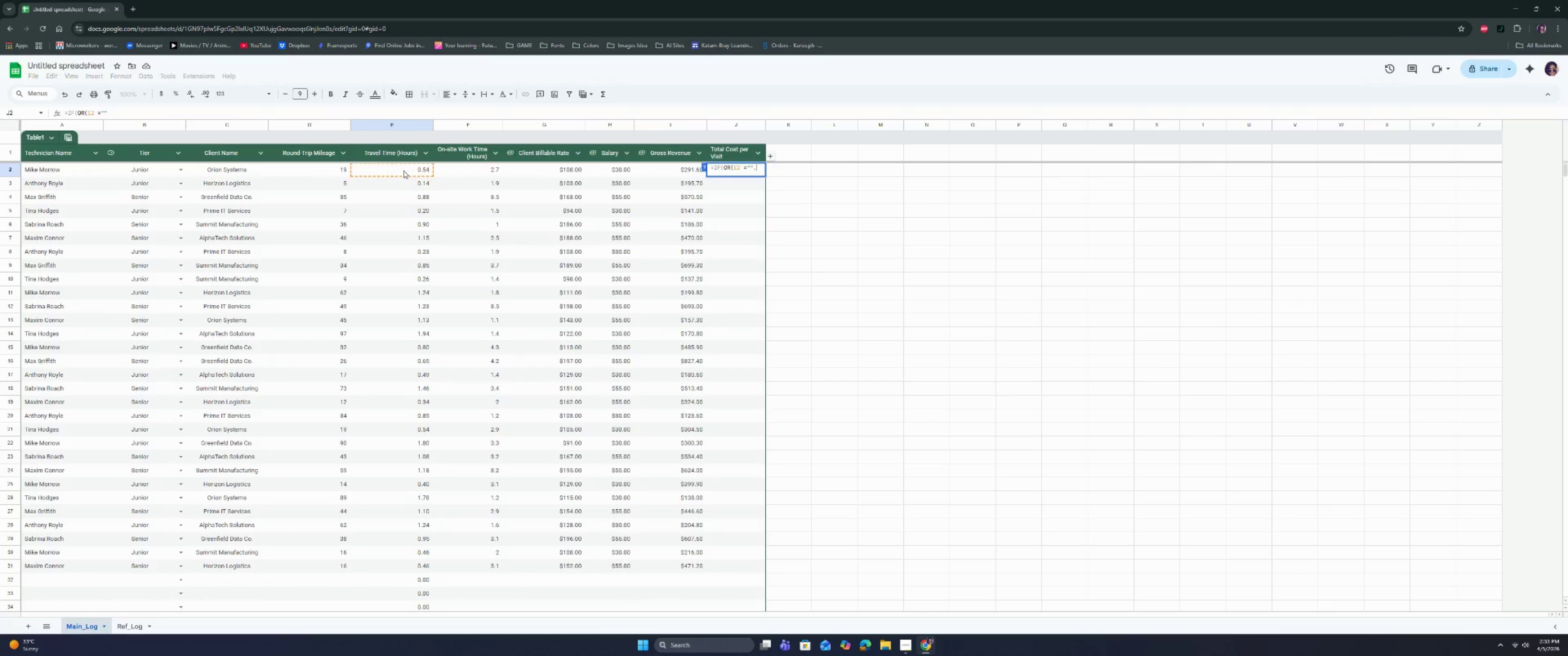 
key(Comma)
 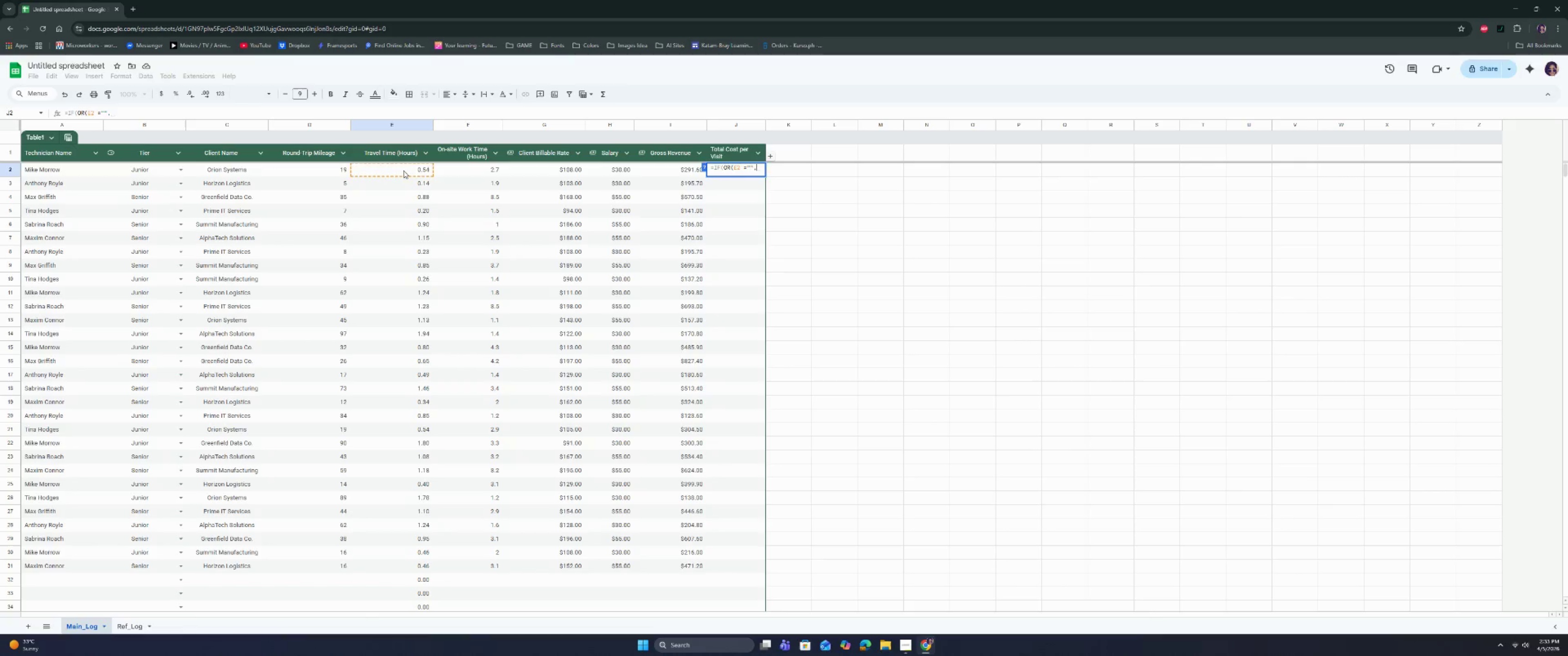 
key(Space)
 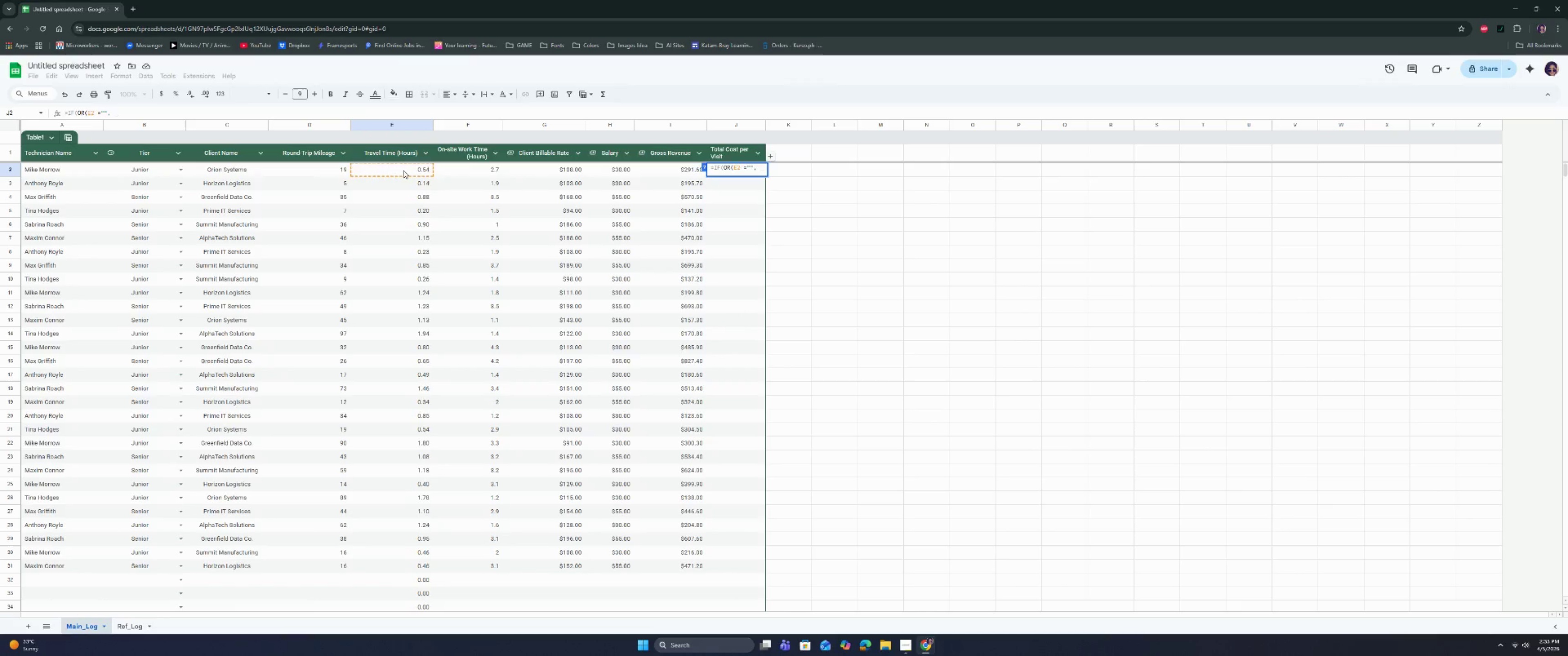 
left_click([461, 168])
 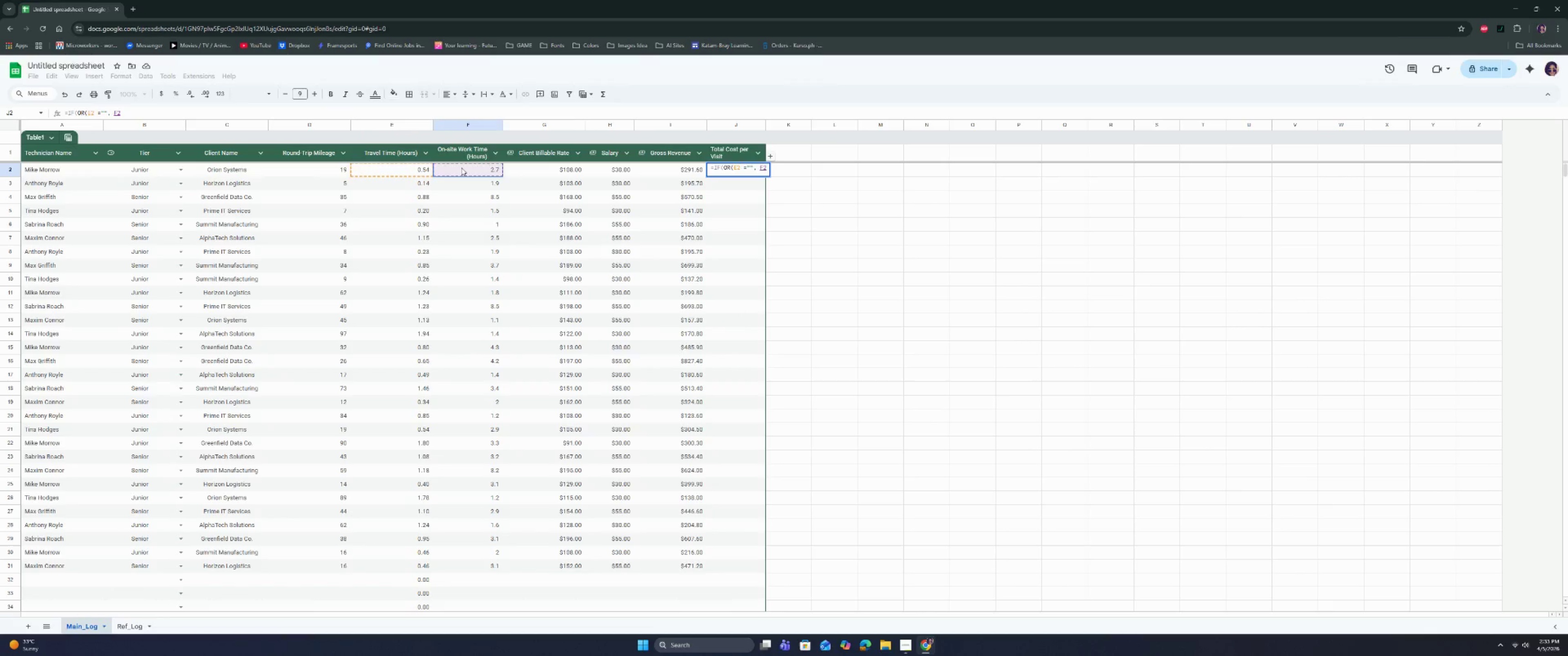 
key(Space)
 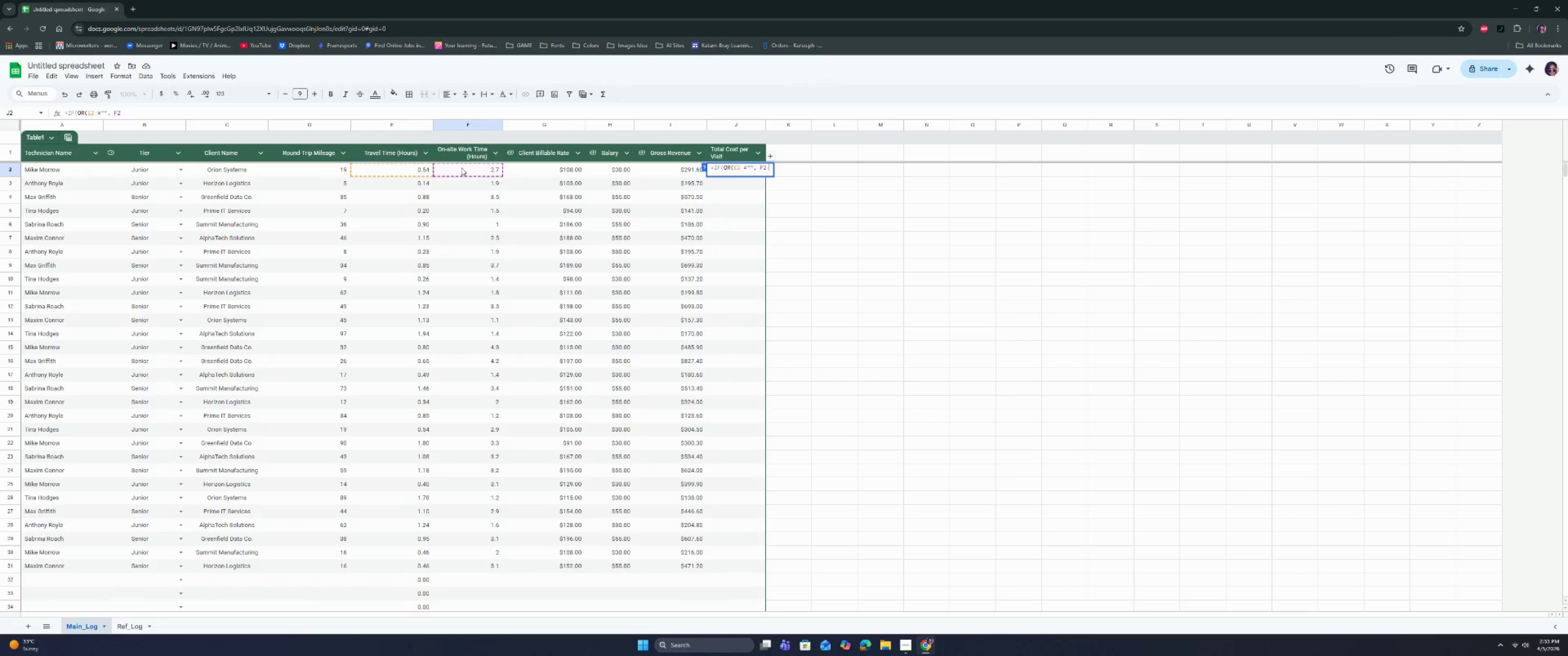 
key(Equal)
 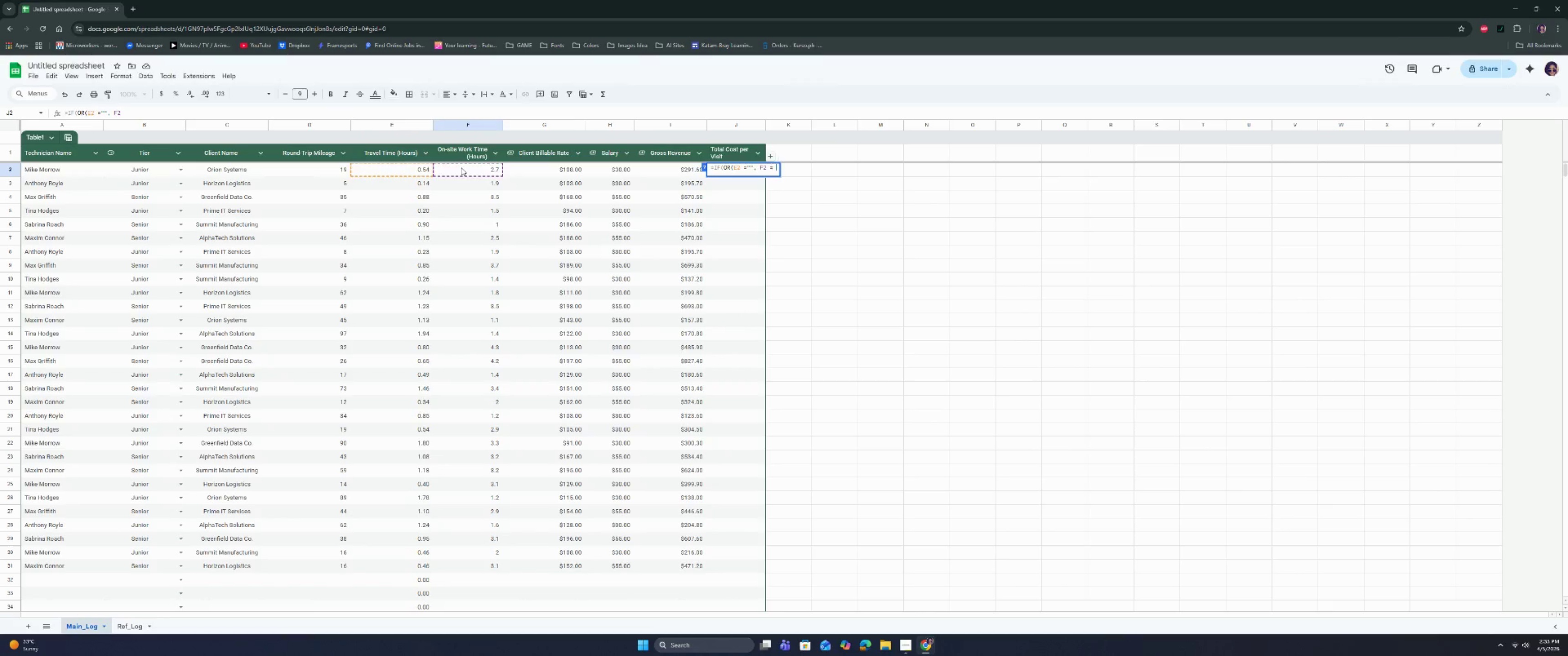 
key(Space)
 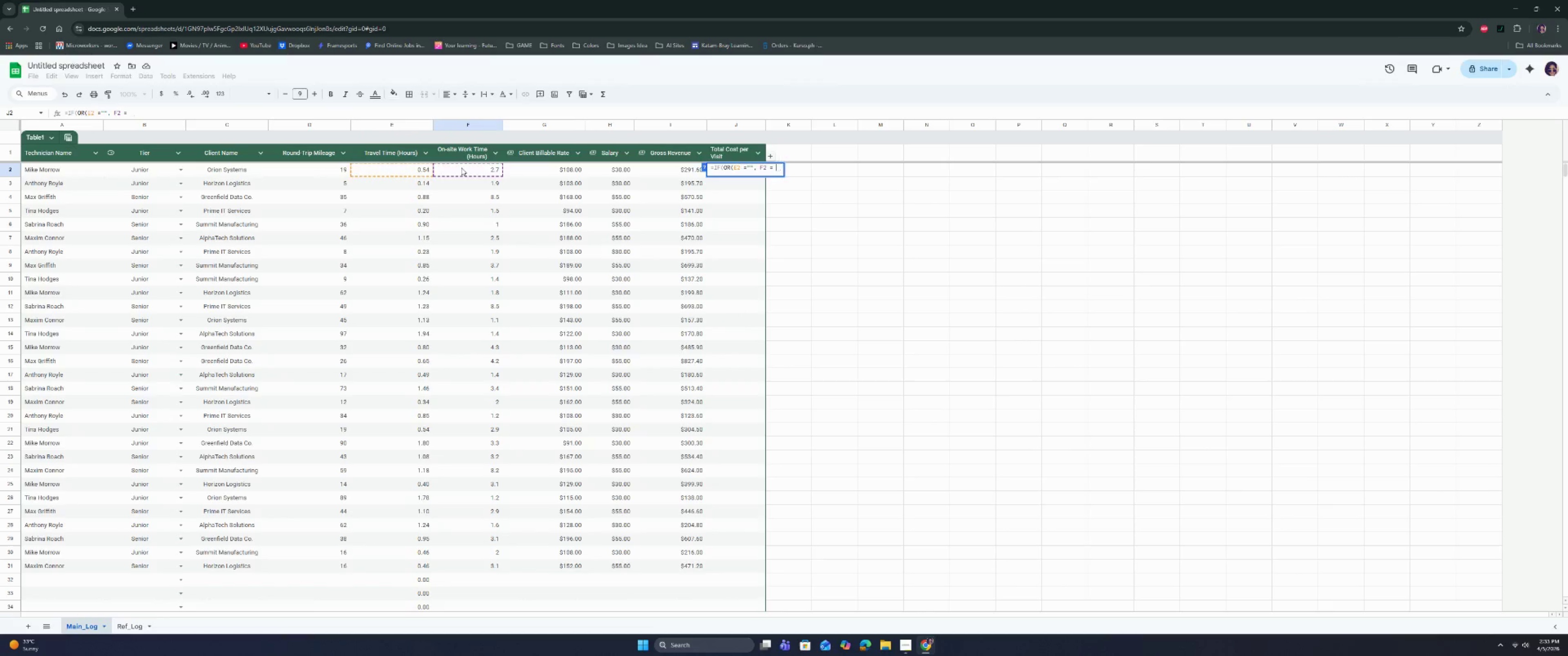 
key(Shift+Quote)
 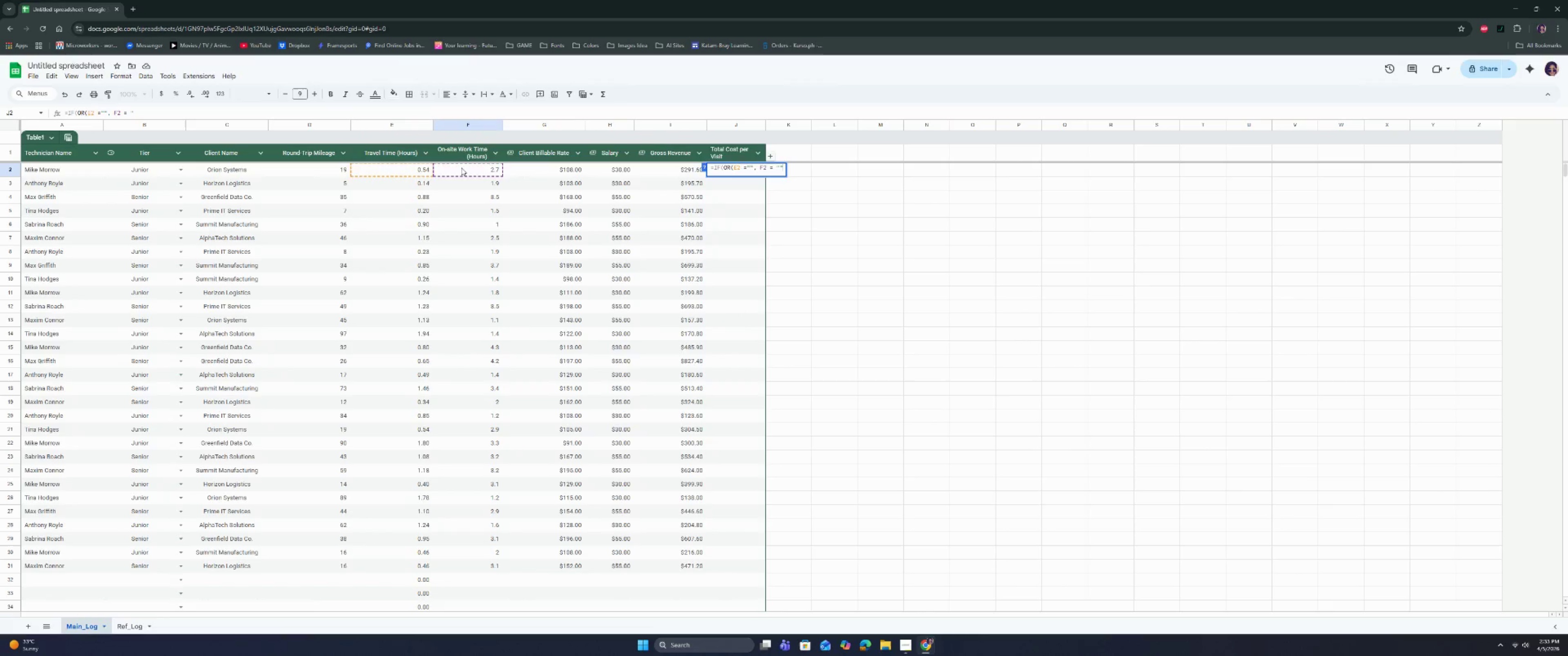 
key(Shift+Quote)
 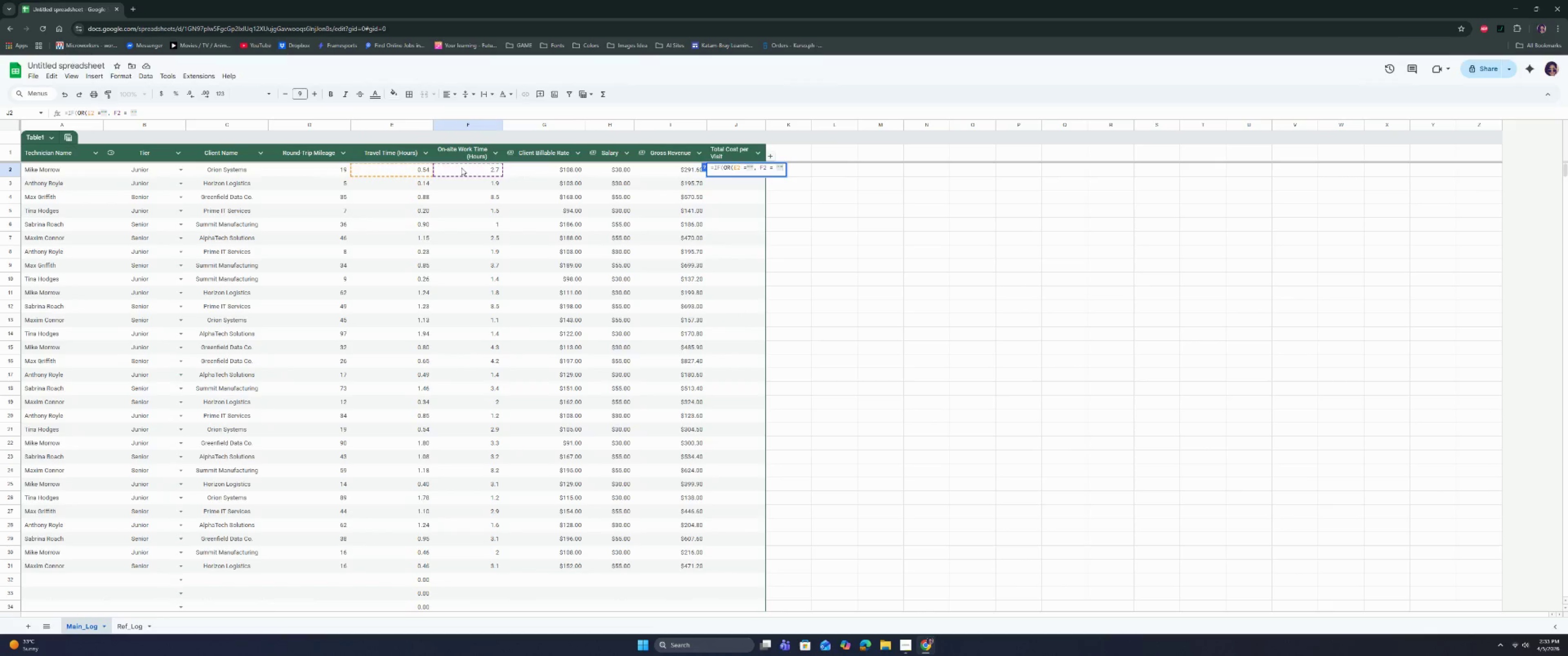 
key(Comma)
 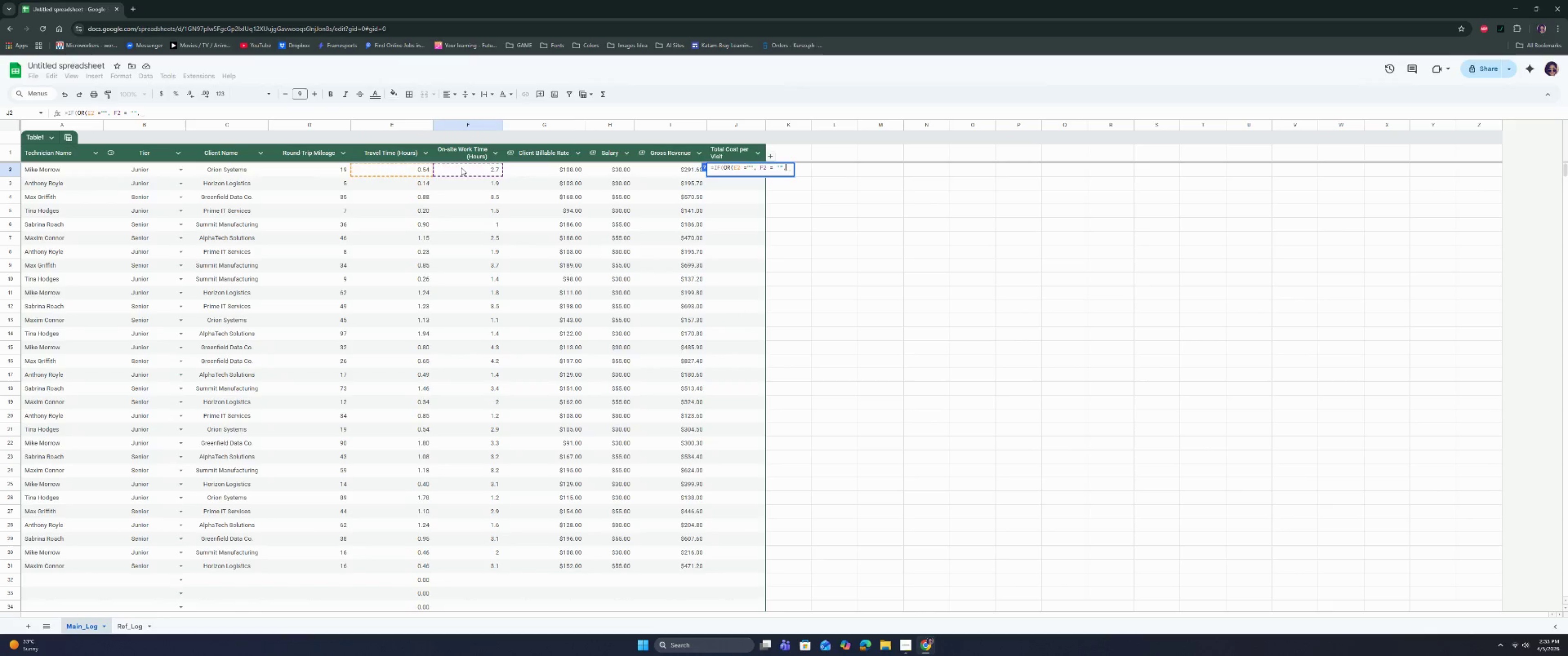 
key(Space)
 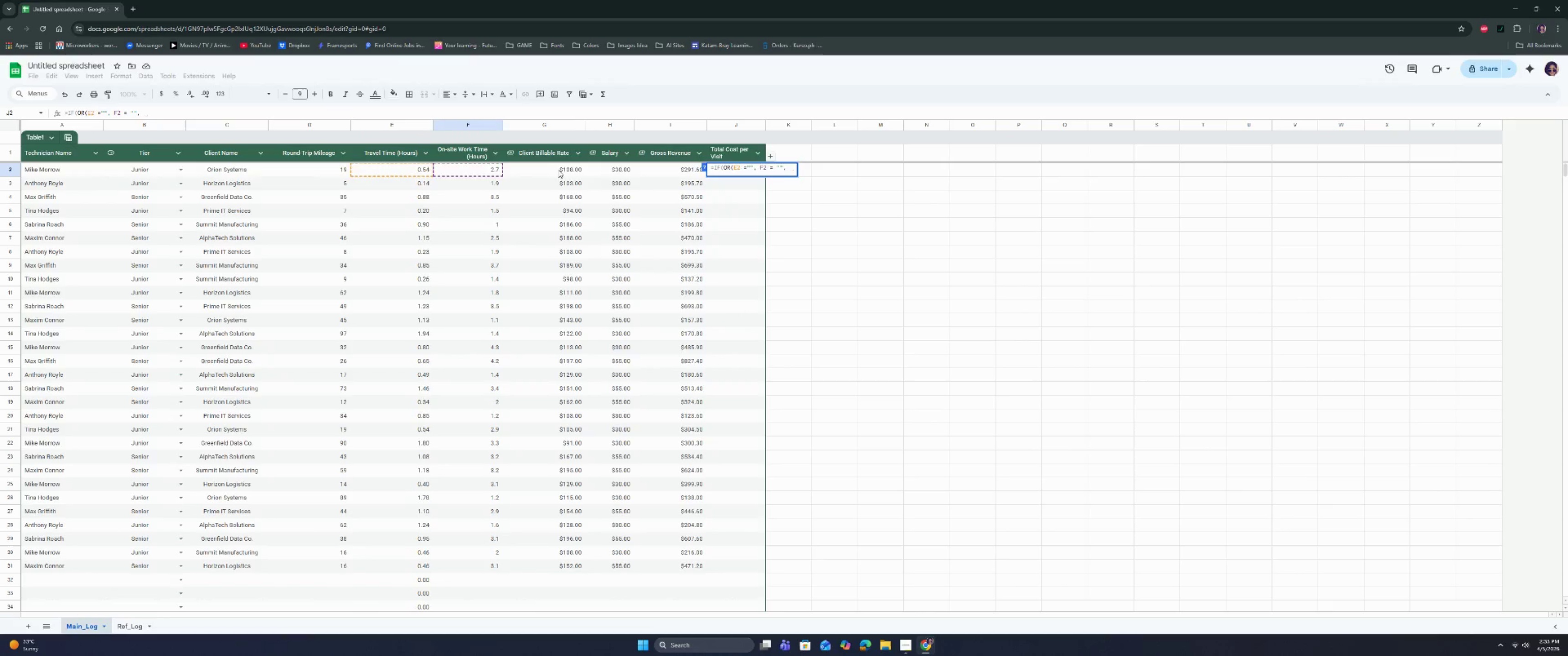 
left_click([615, 175])
 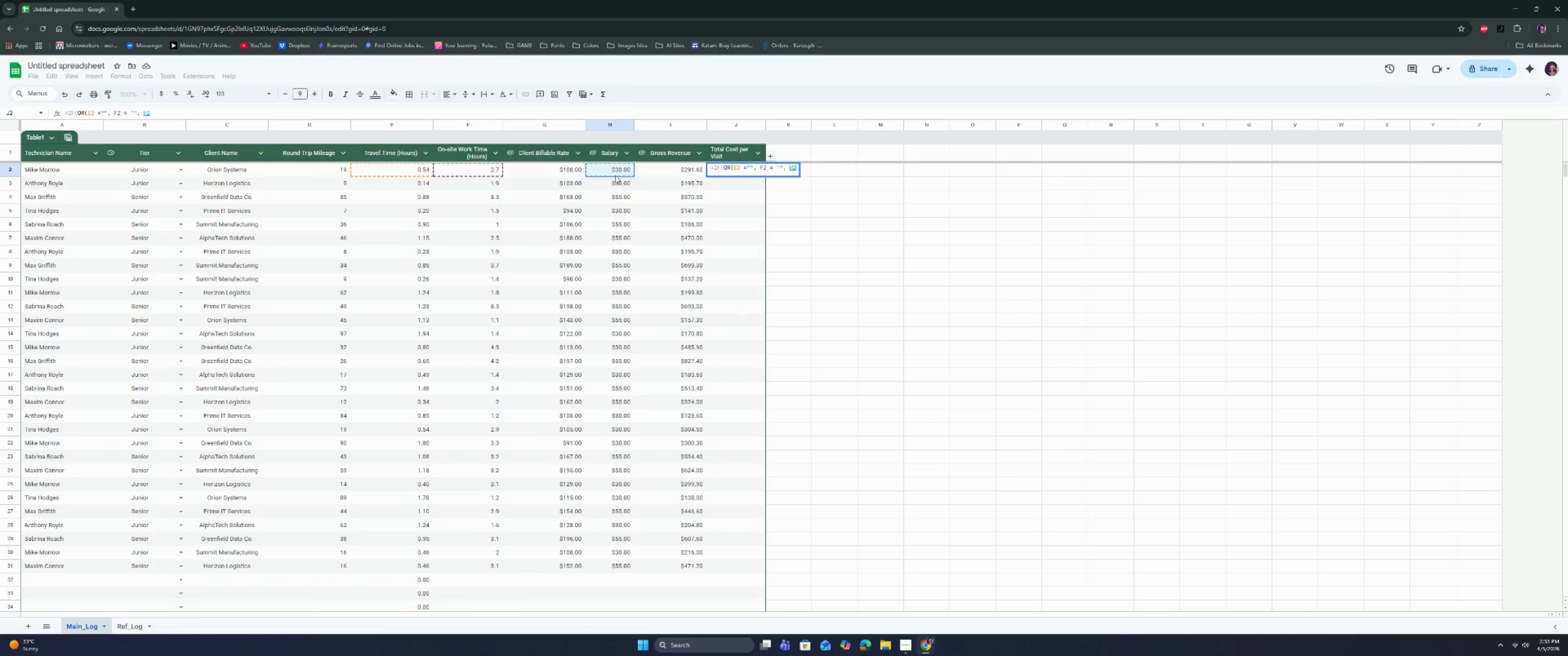 
key(Space)
 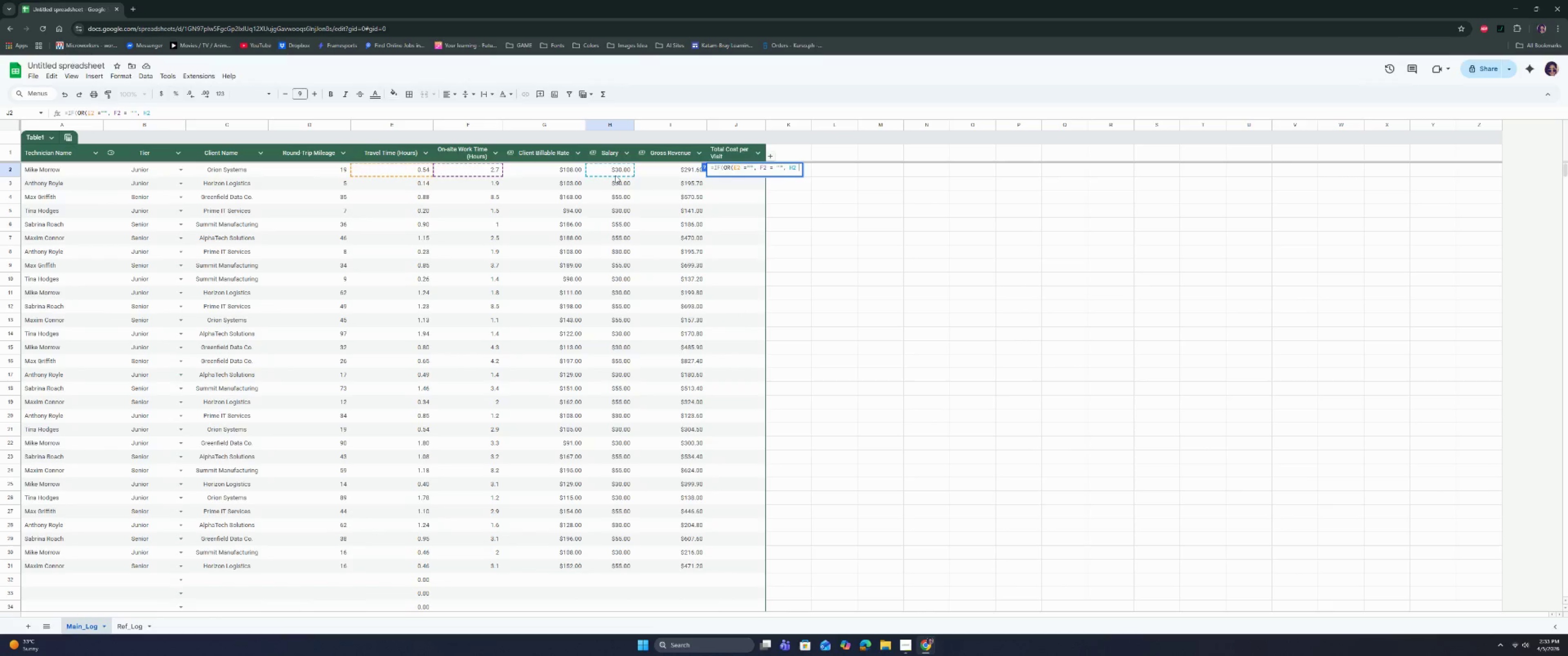 
key(Equal)
 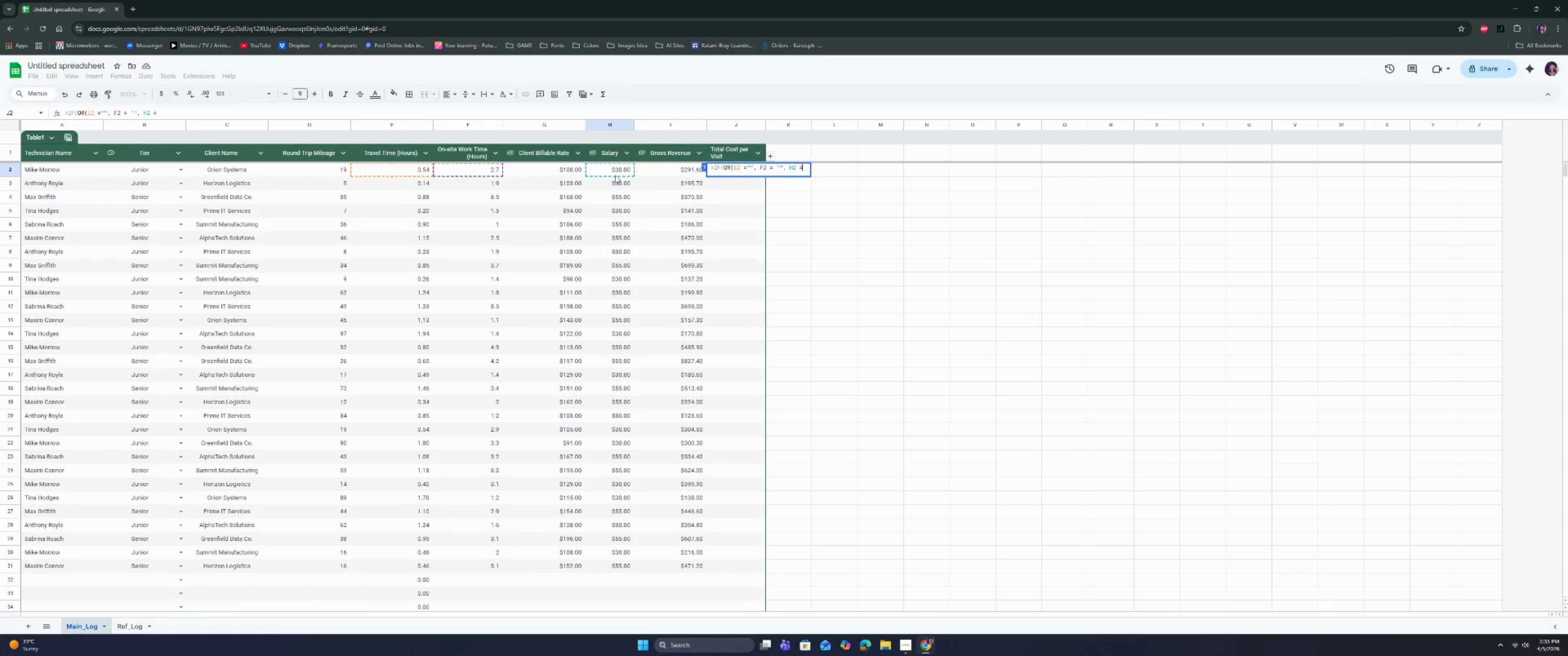 
key(Space)
 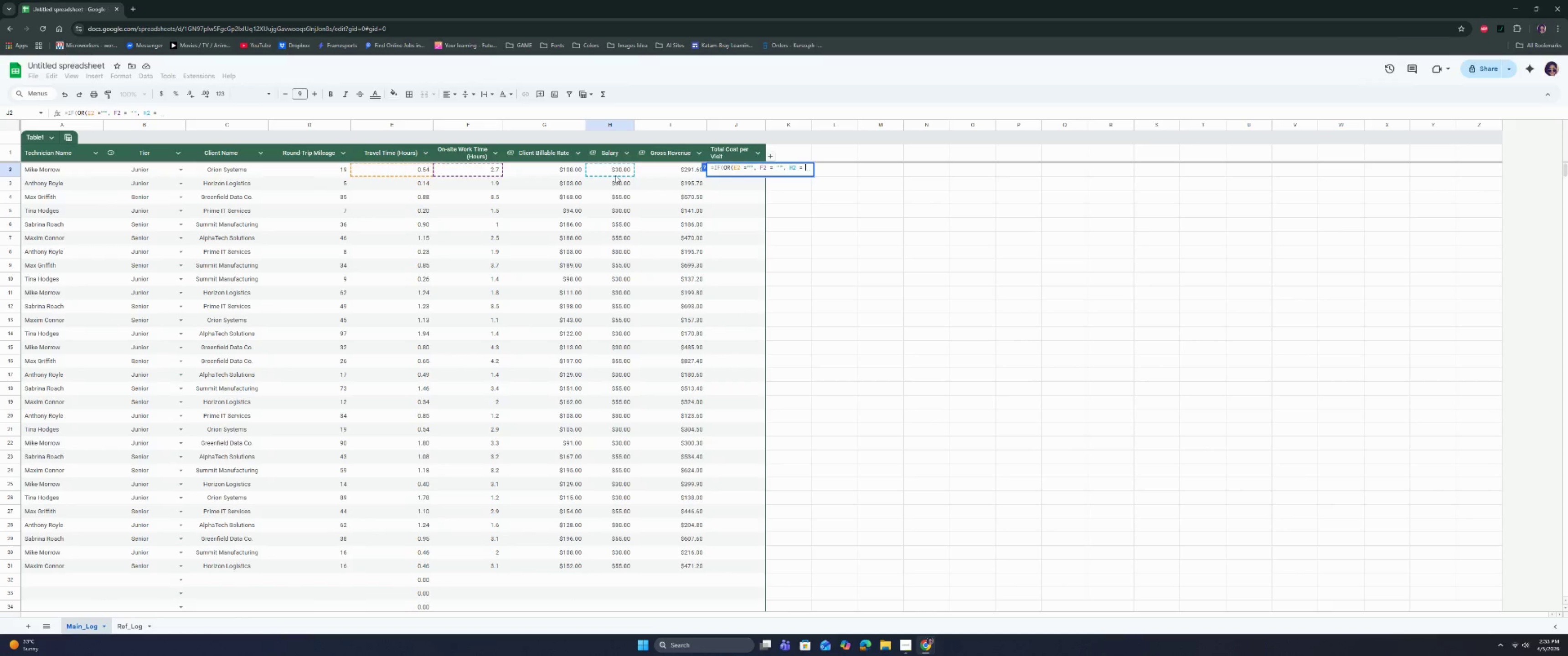 
key(Shift+Quote)
 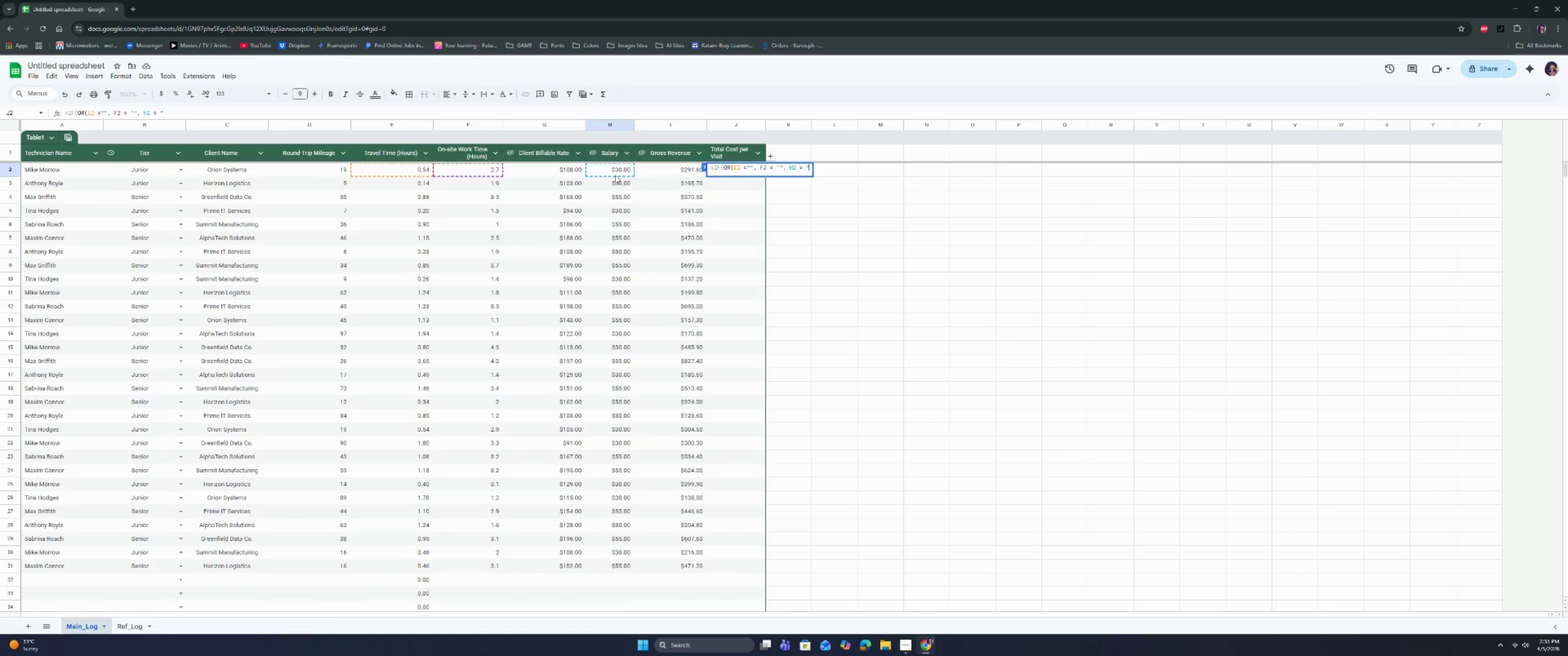 
key(Shift+Quote)
 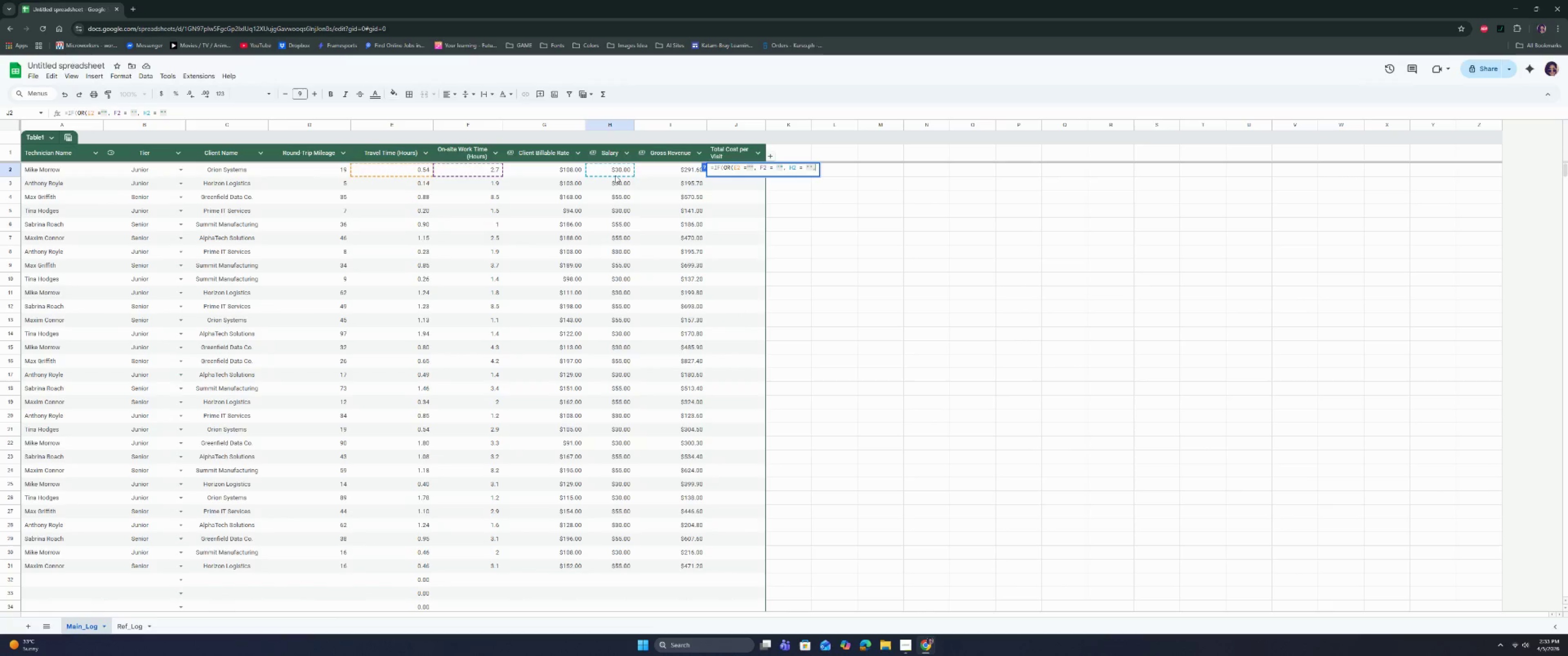 
key(Comma)
 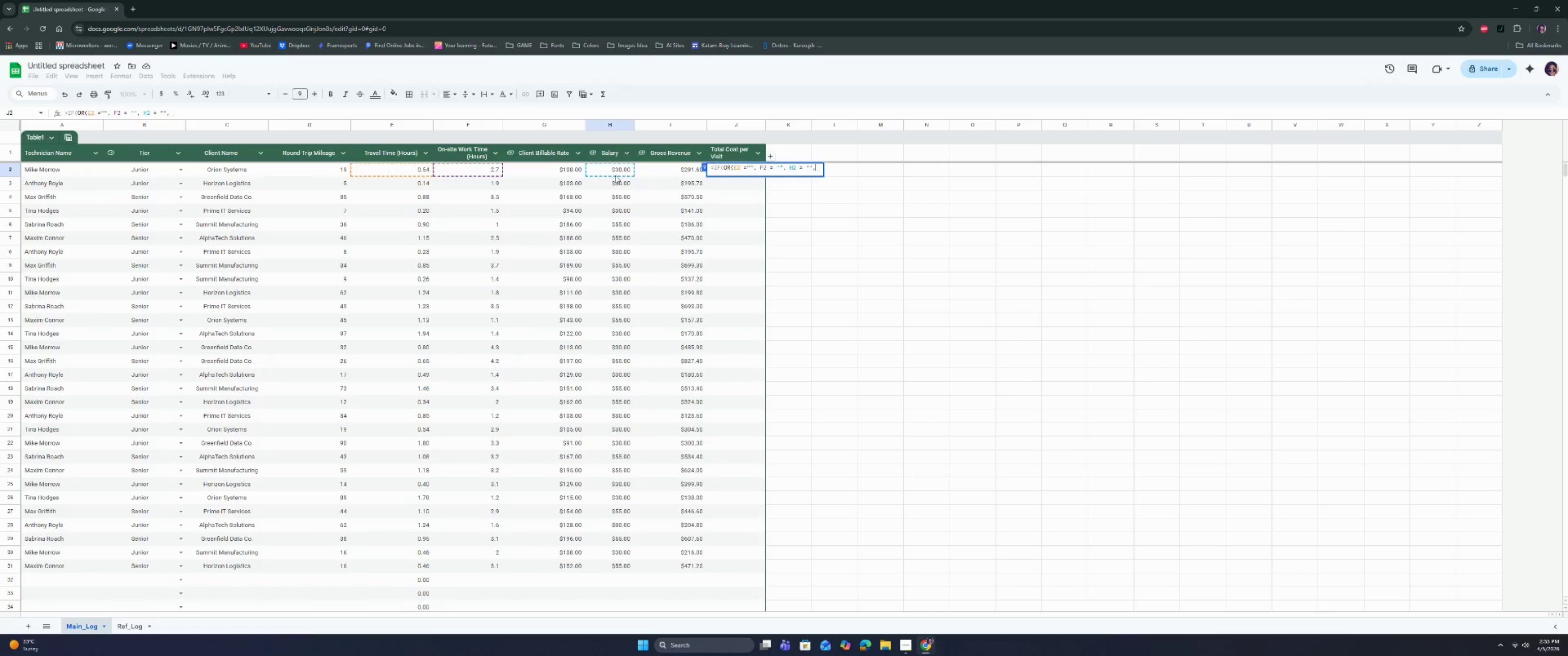 
key(Space)
 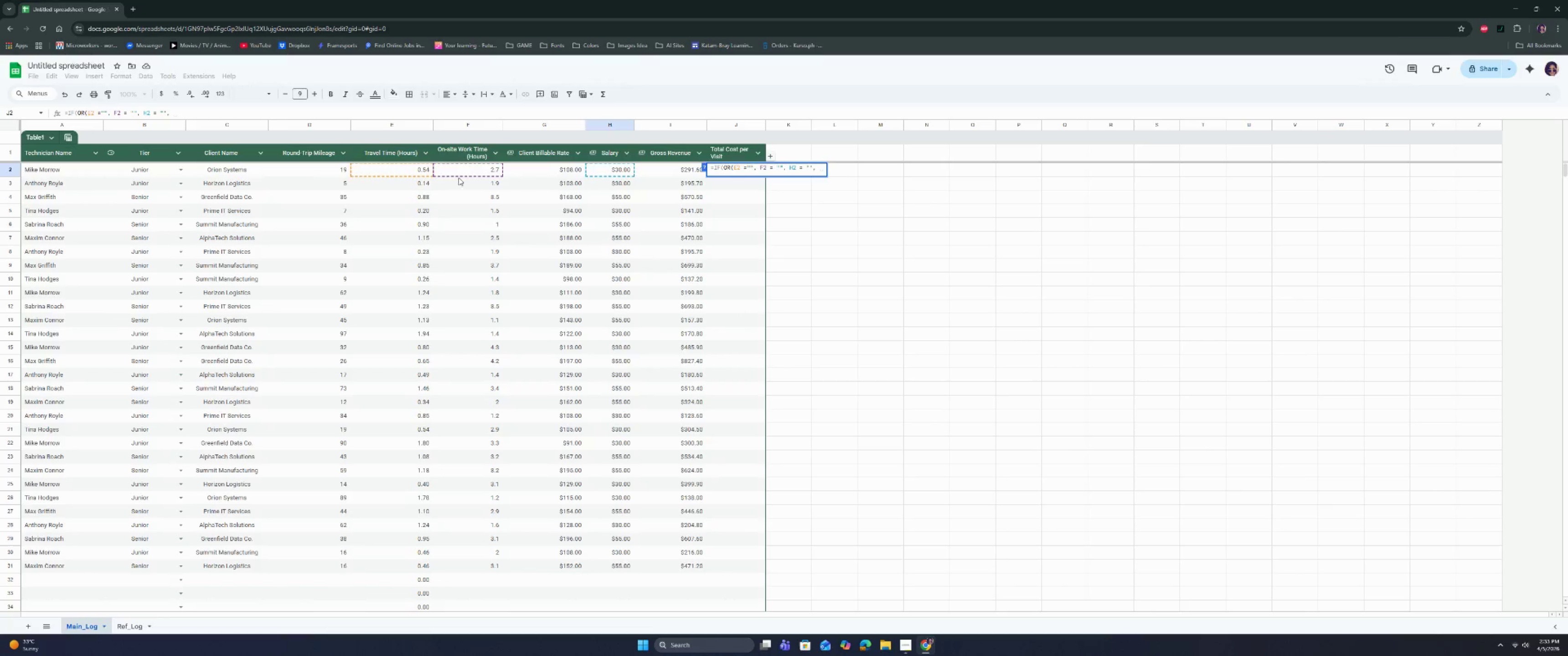 
left_click([296, 167])
 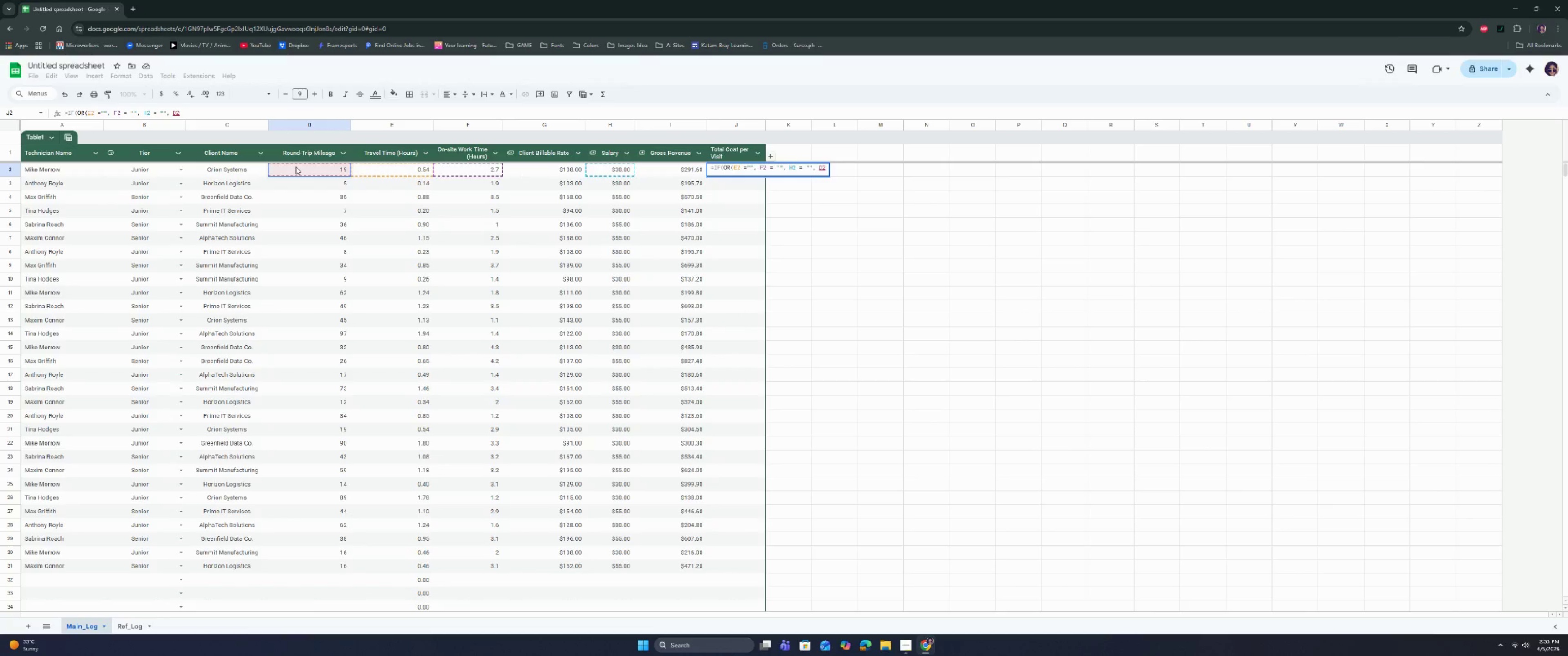 
key(Space)
 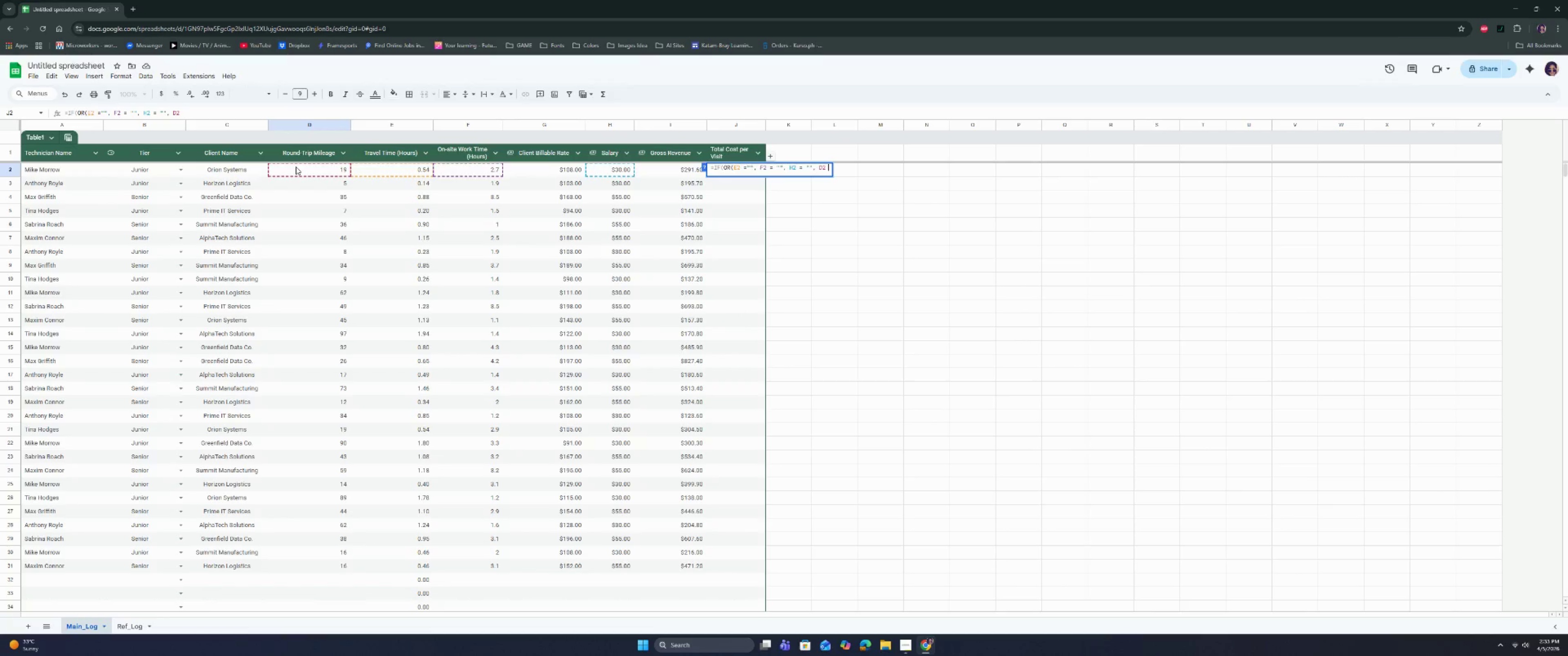 
key(Shift+Equal)
 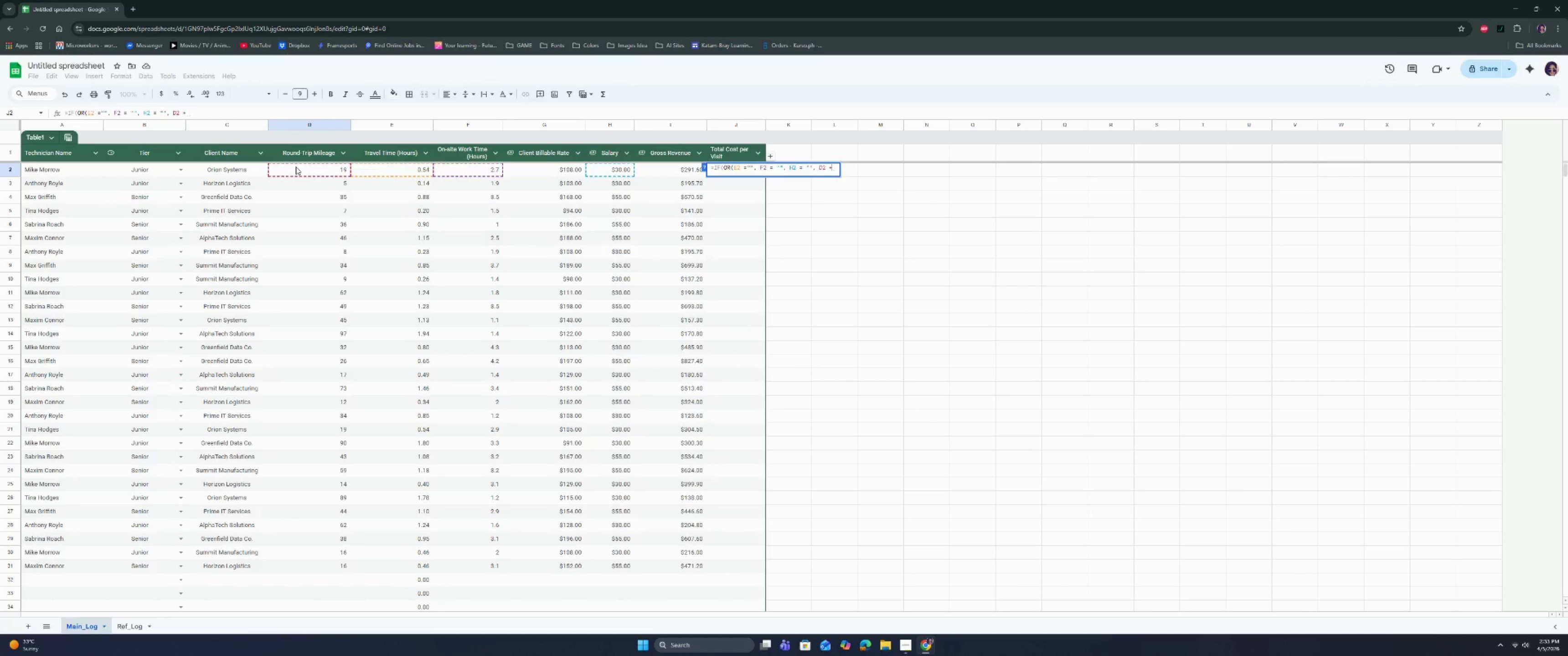 
key(Backspace)
 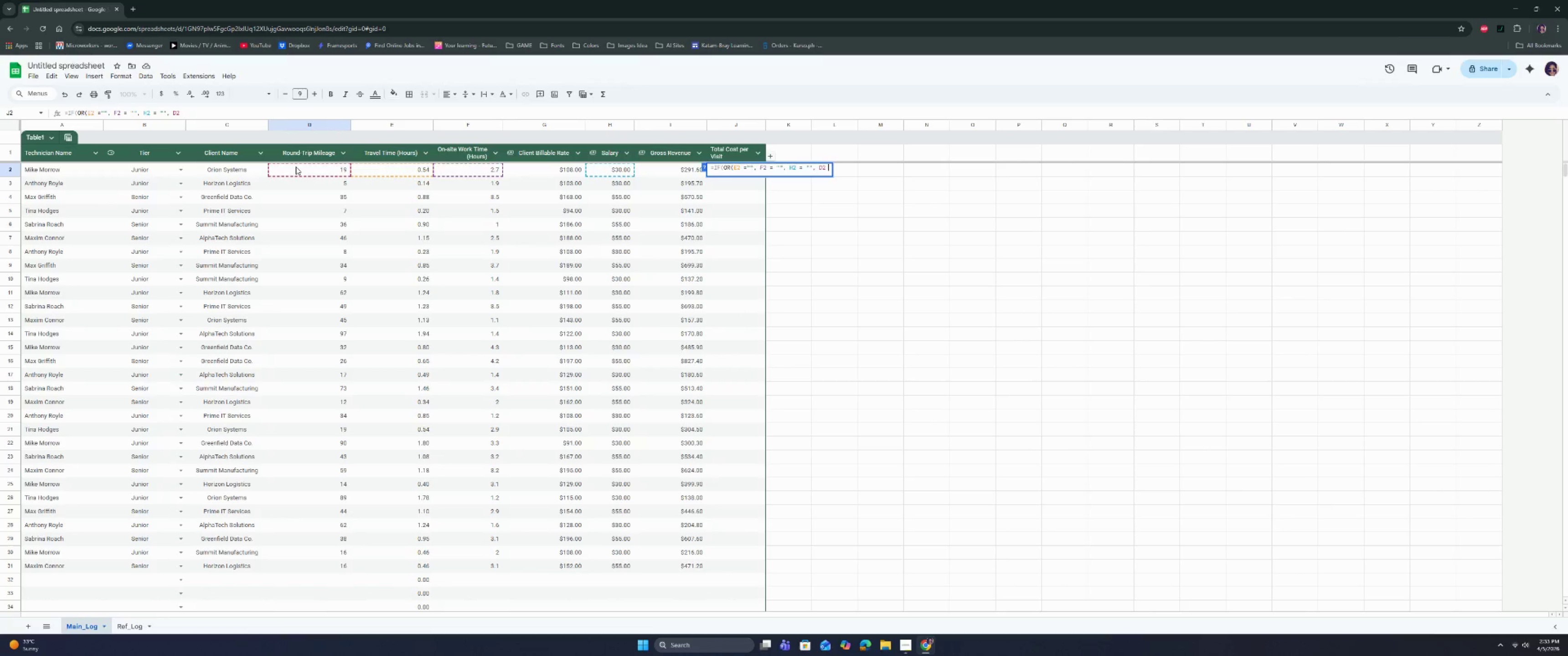 
key(Equal)
 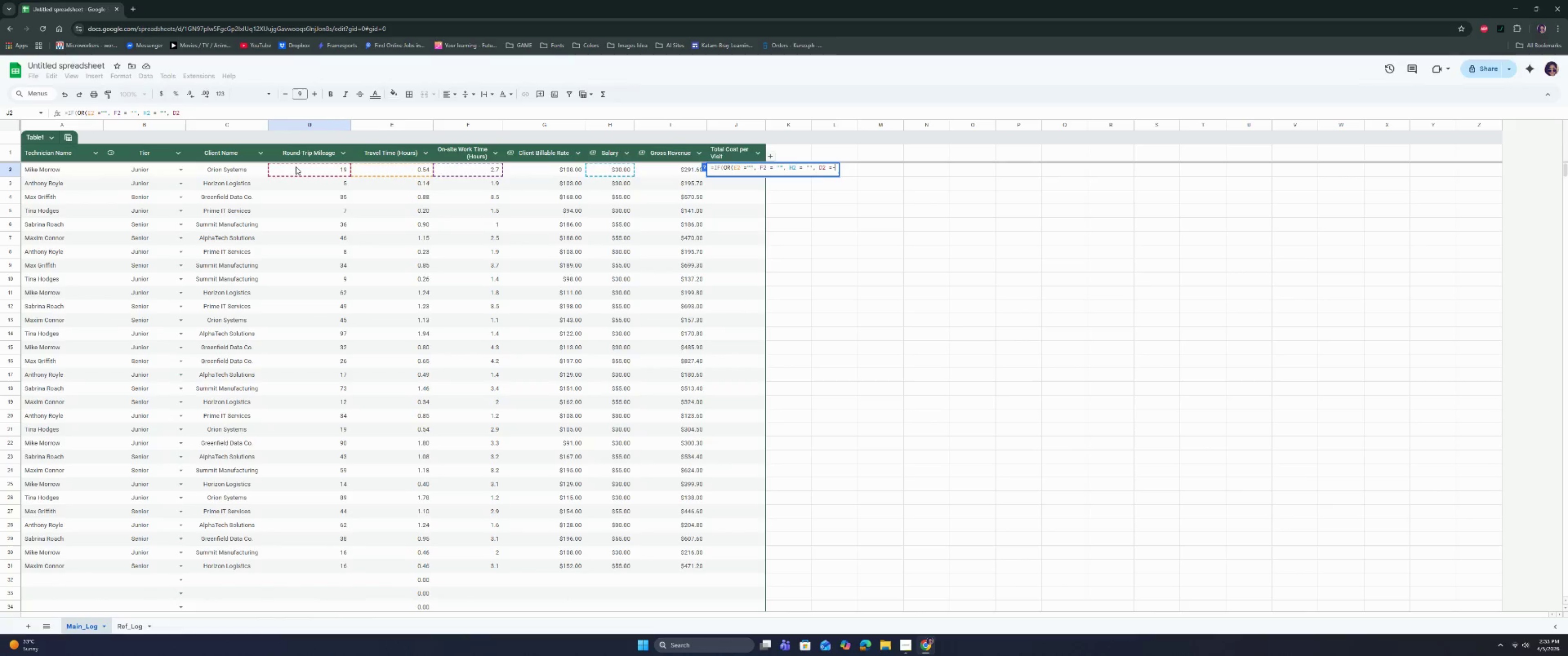 
key(Minus)
 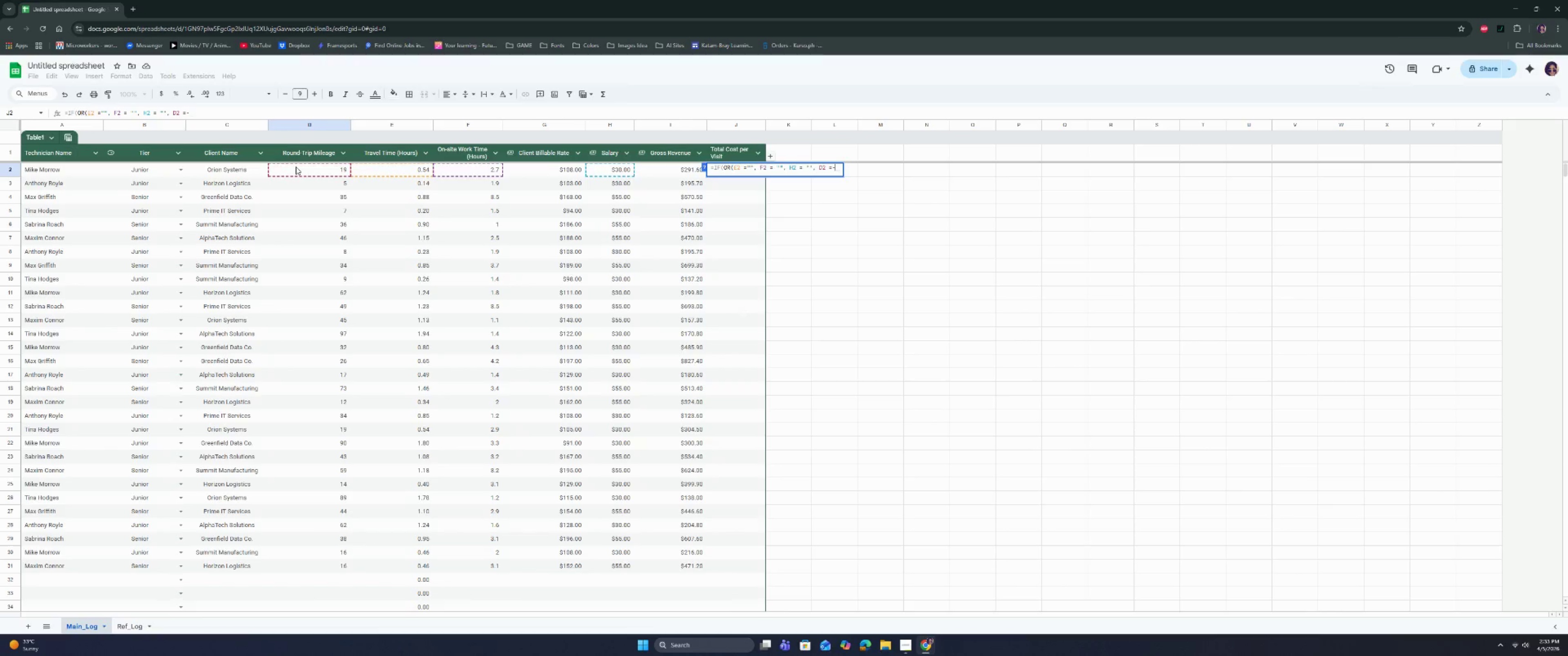 
key(Backspace)
 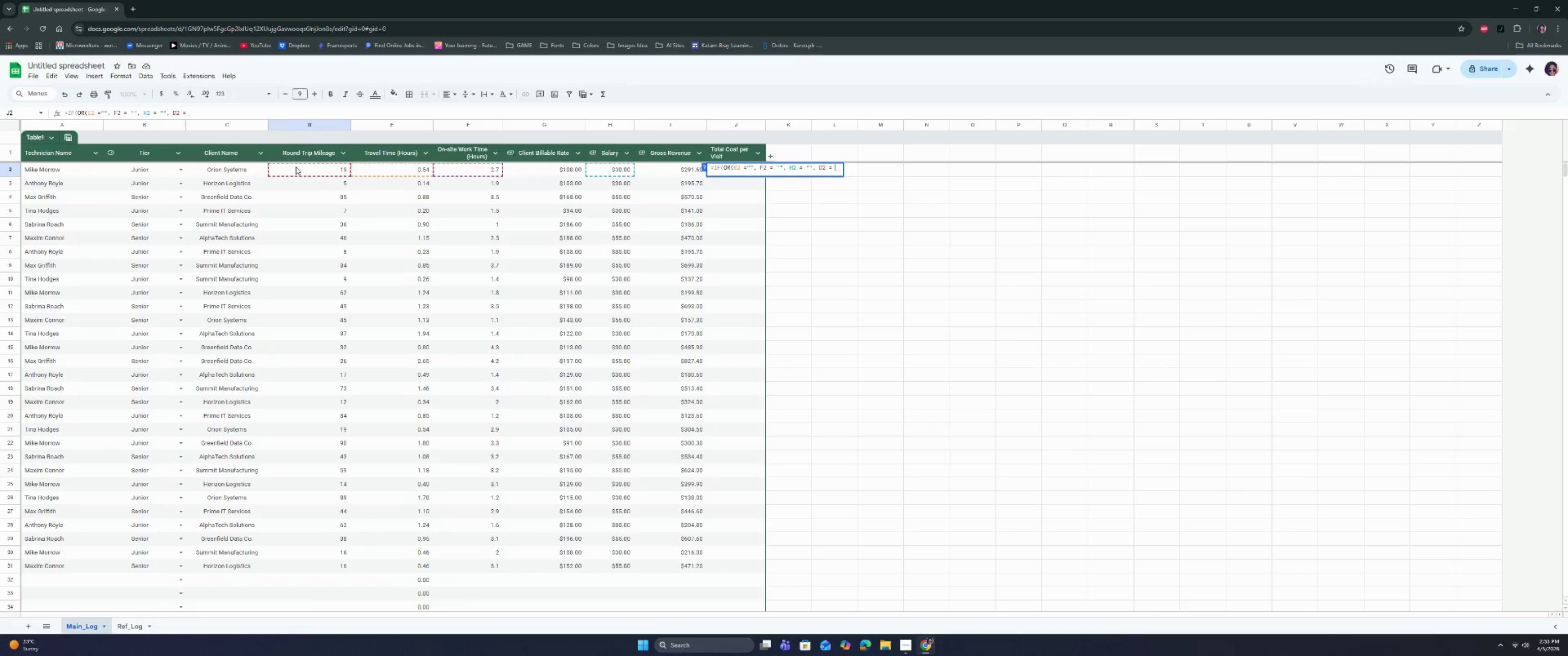 
key(Space)
 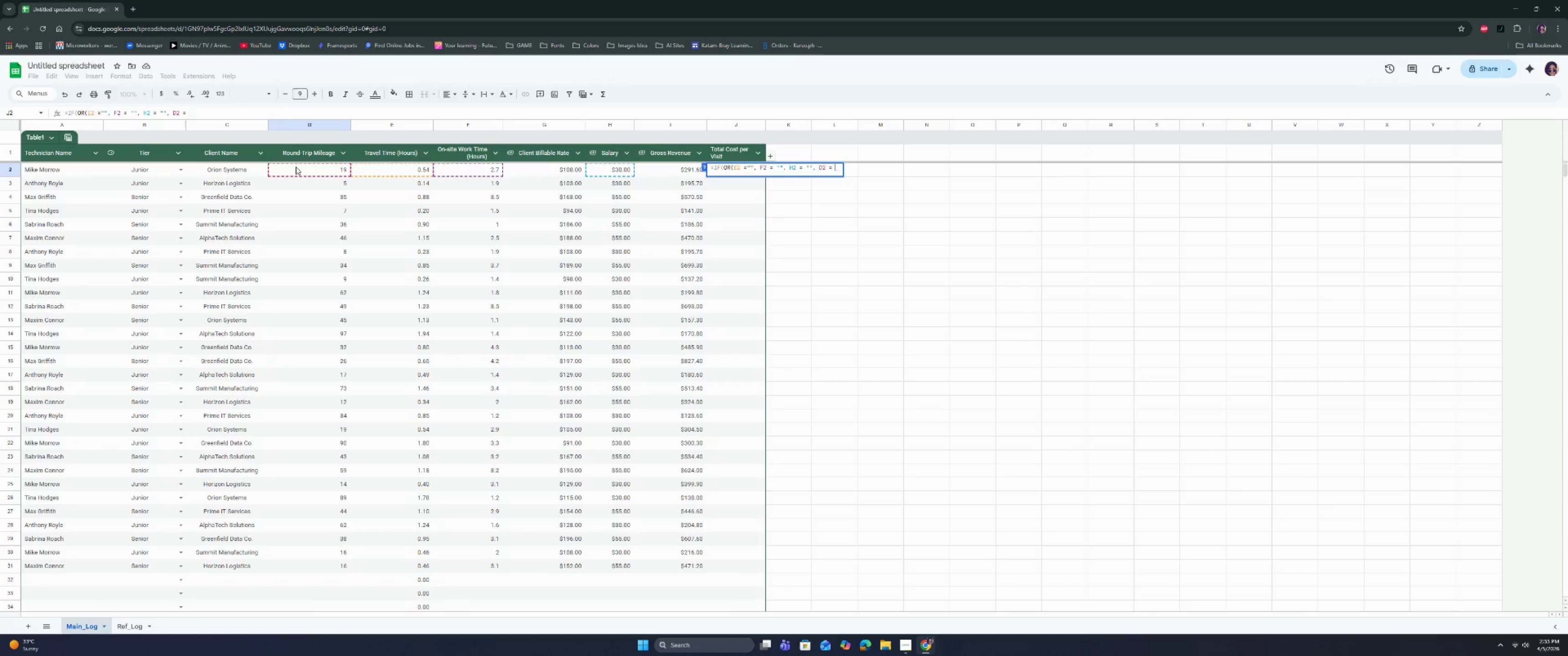 
key(Shift+ShiftRight)
 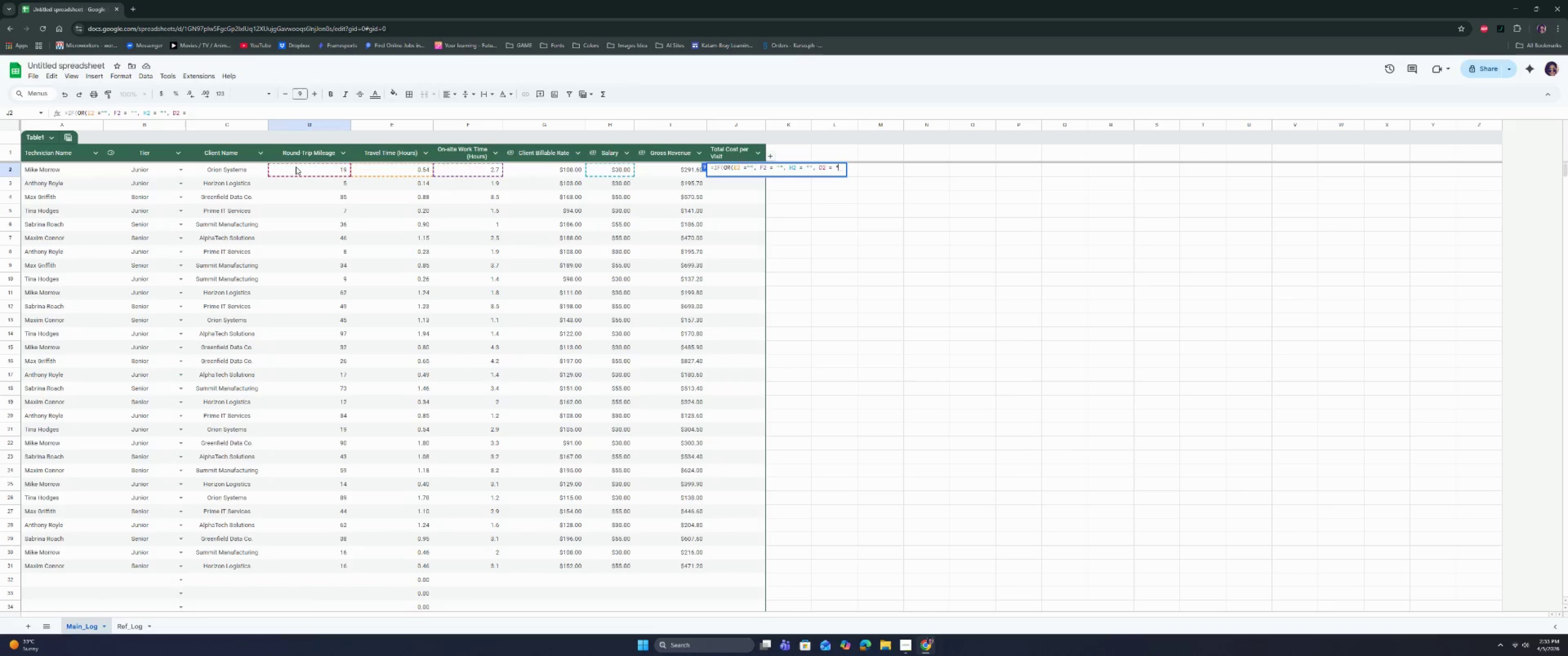 
key(Shift+Quote)
 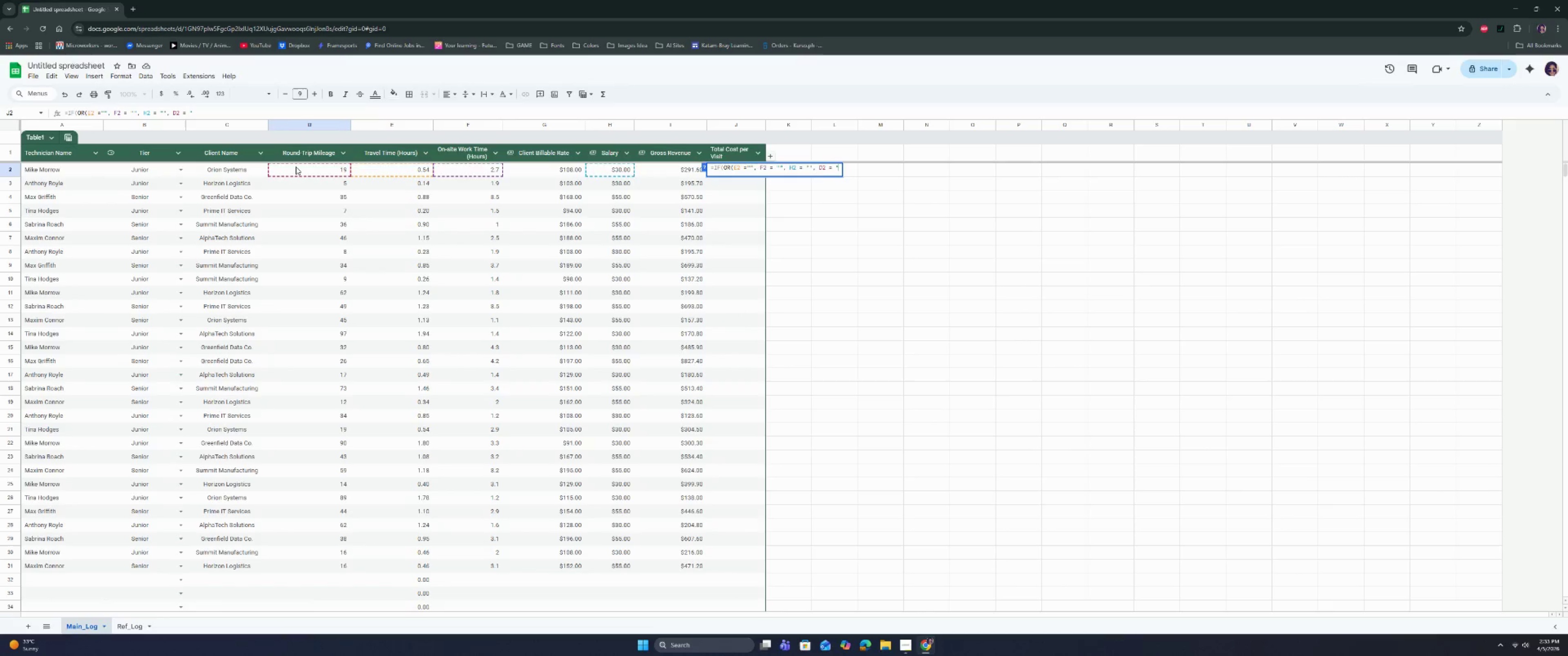 
key(Quote)
 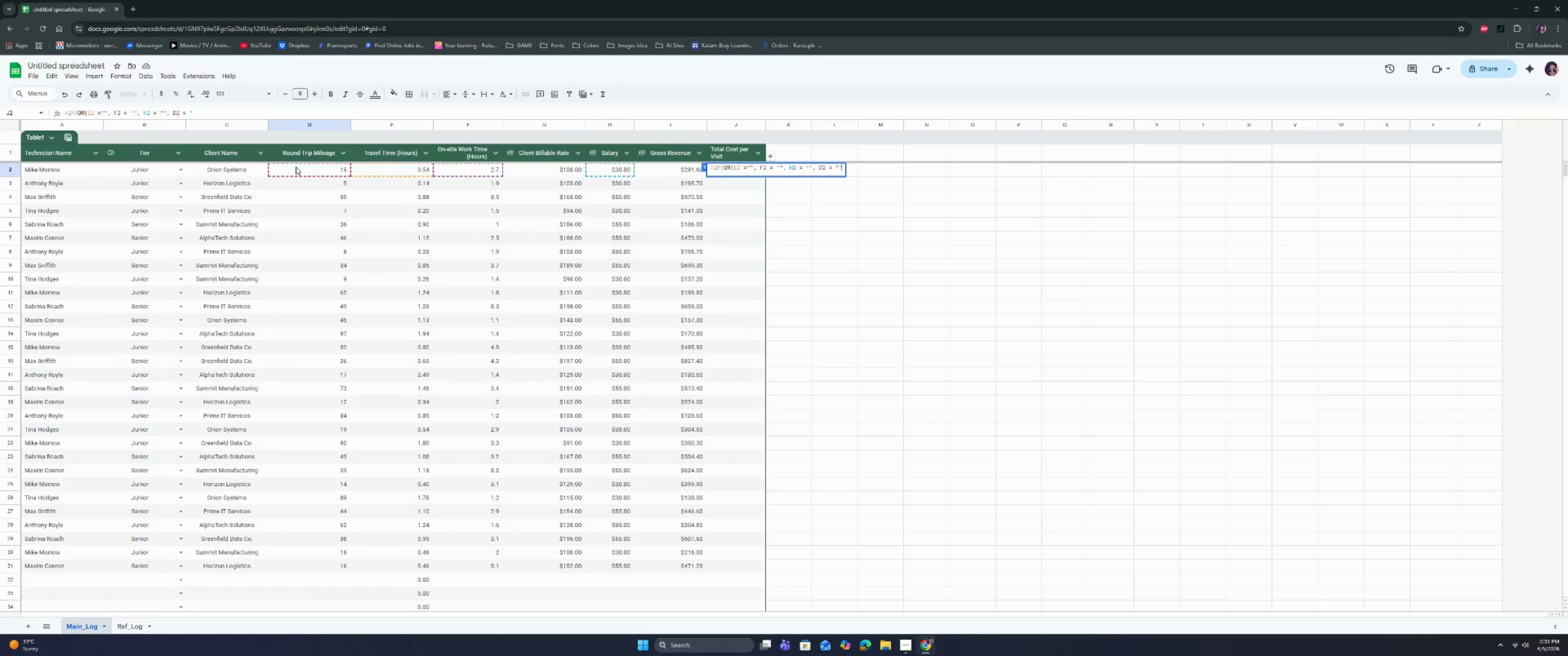 
key(Shift+ShiftRight)
 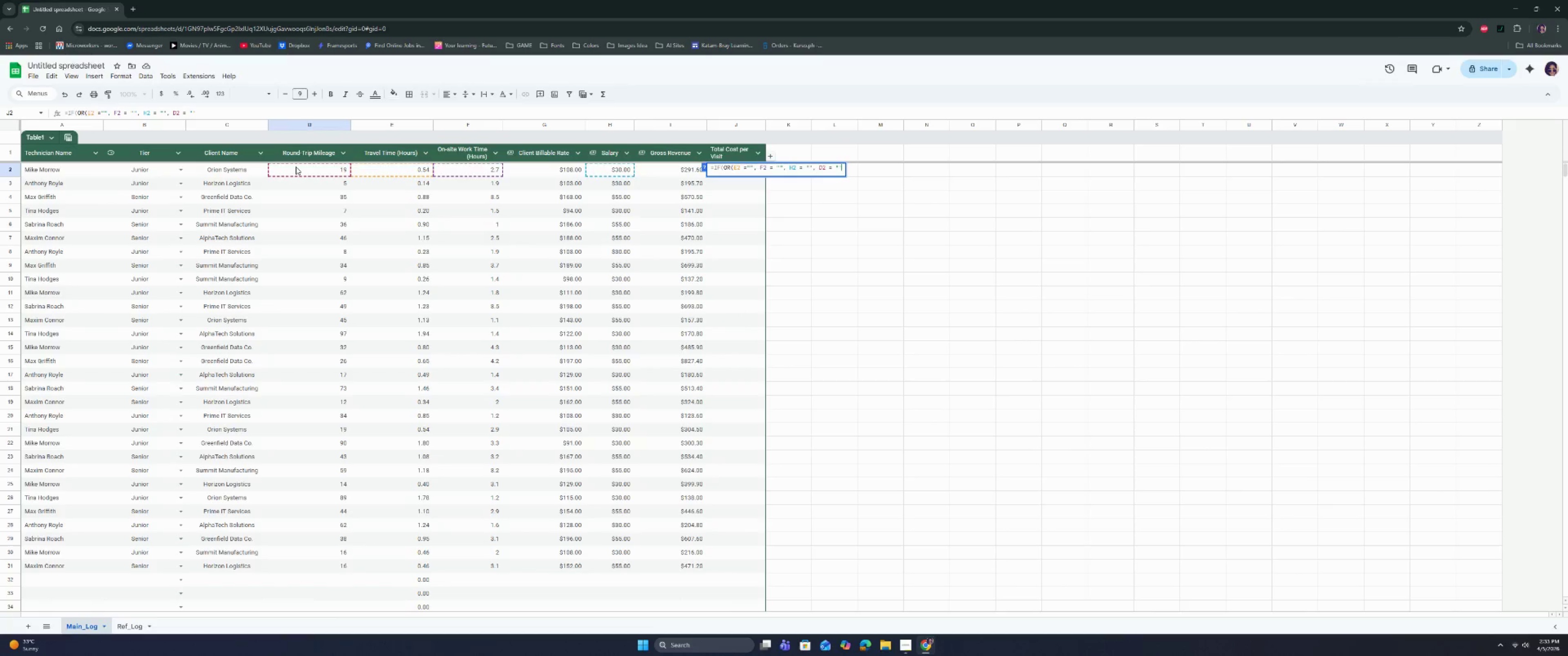 
key(Comma)
 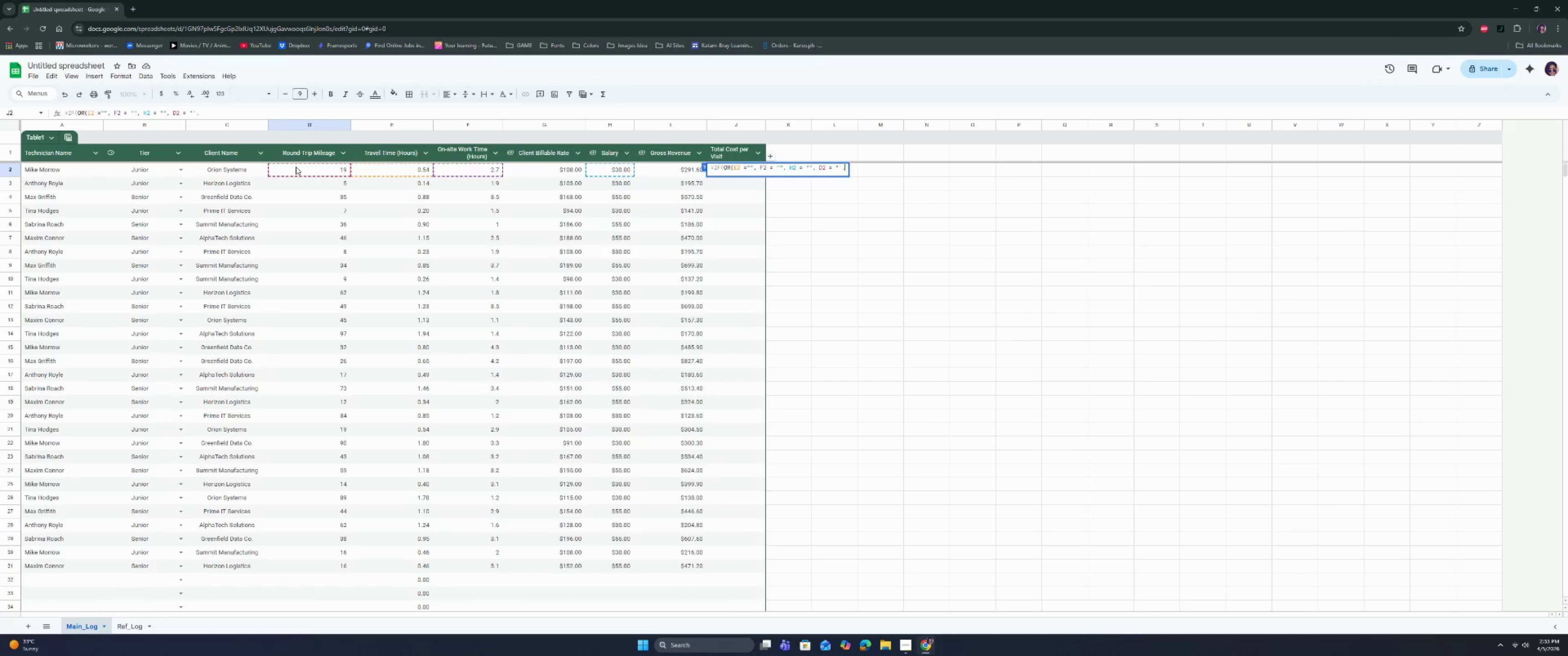 
key(Backspace)
 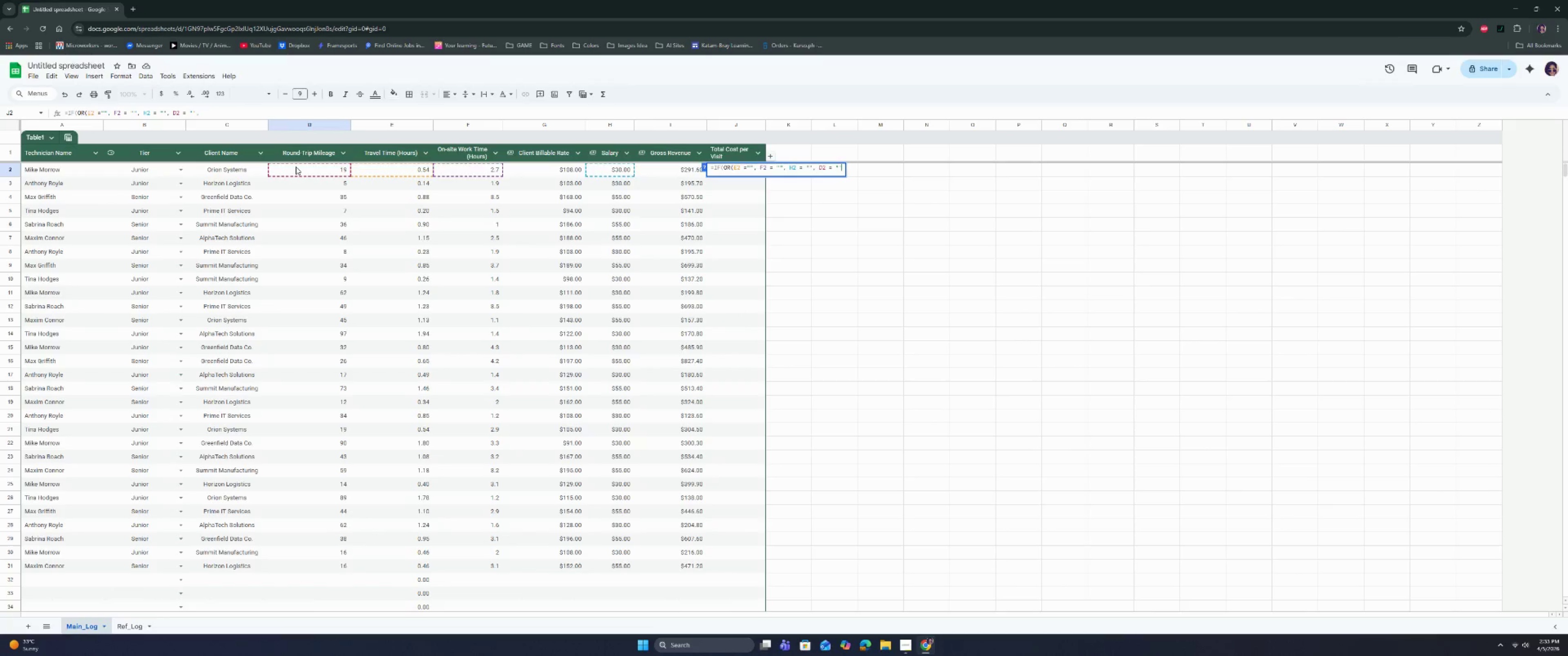 
key(Backspace)
 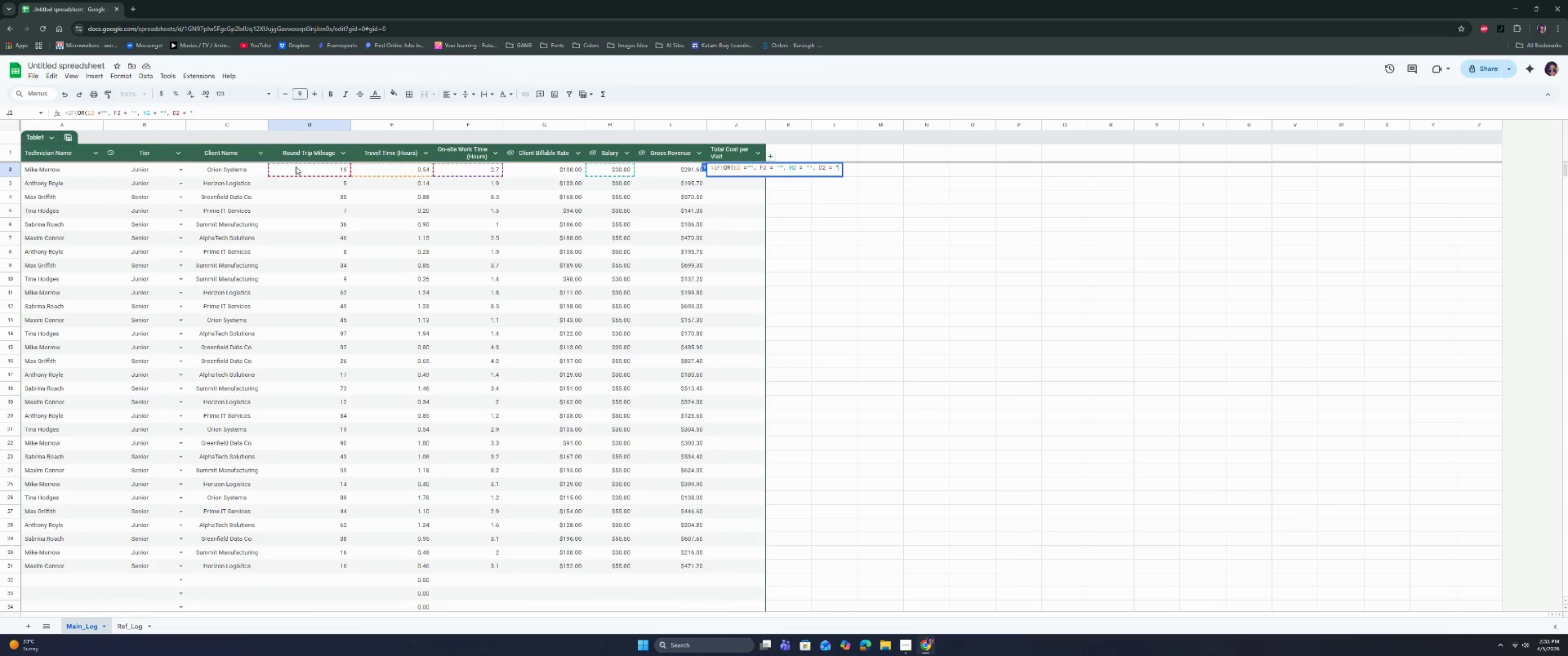 
key(Shift+ShiftRight)
 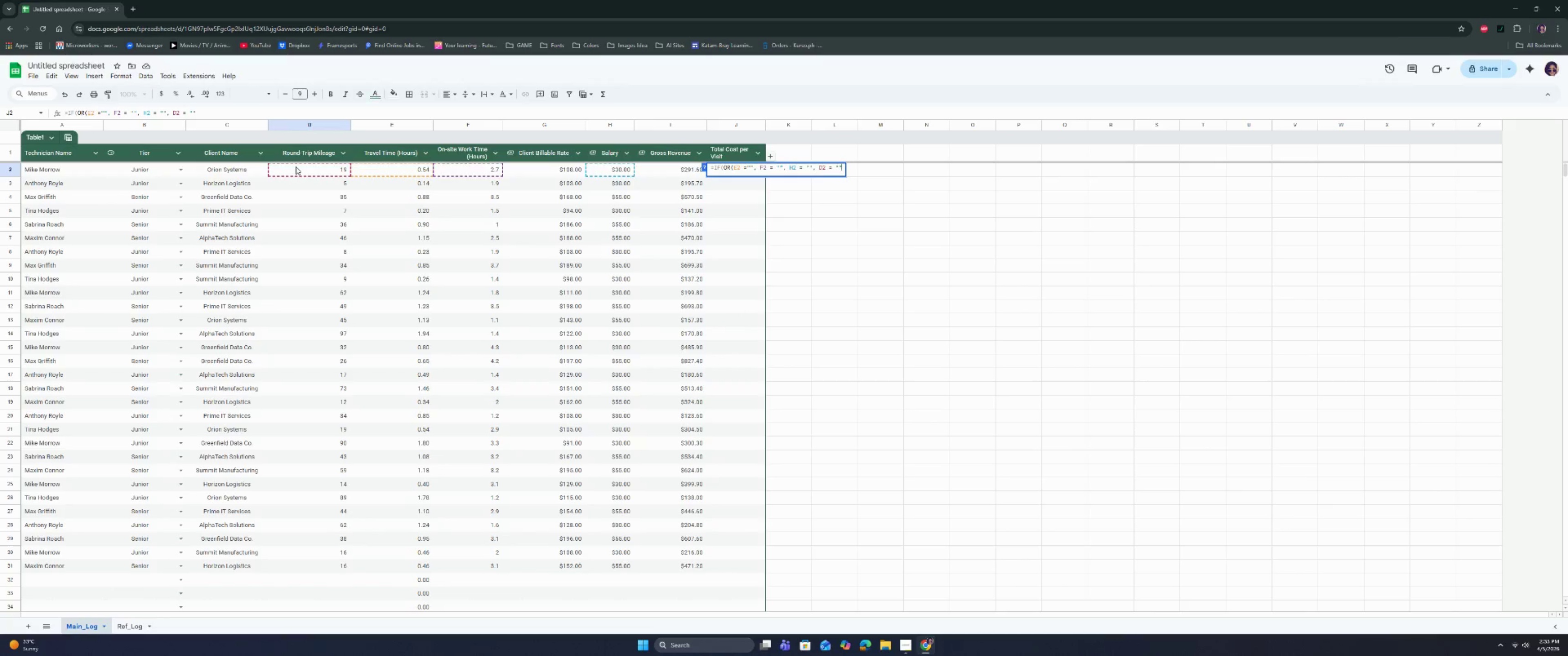 
key(Shift+Quote)
 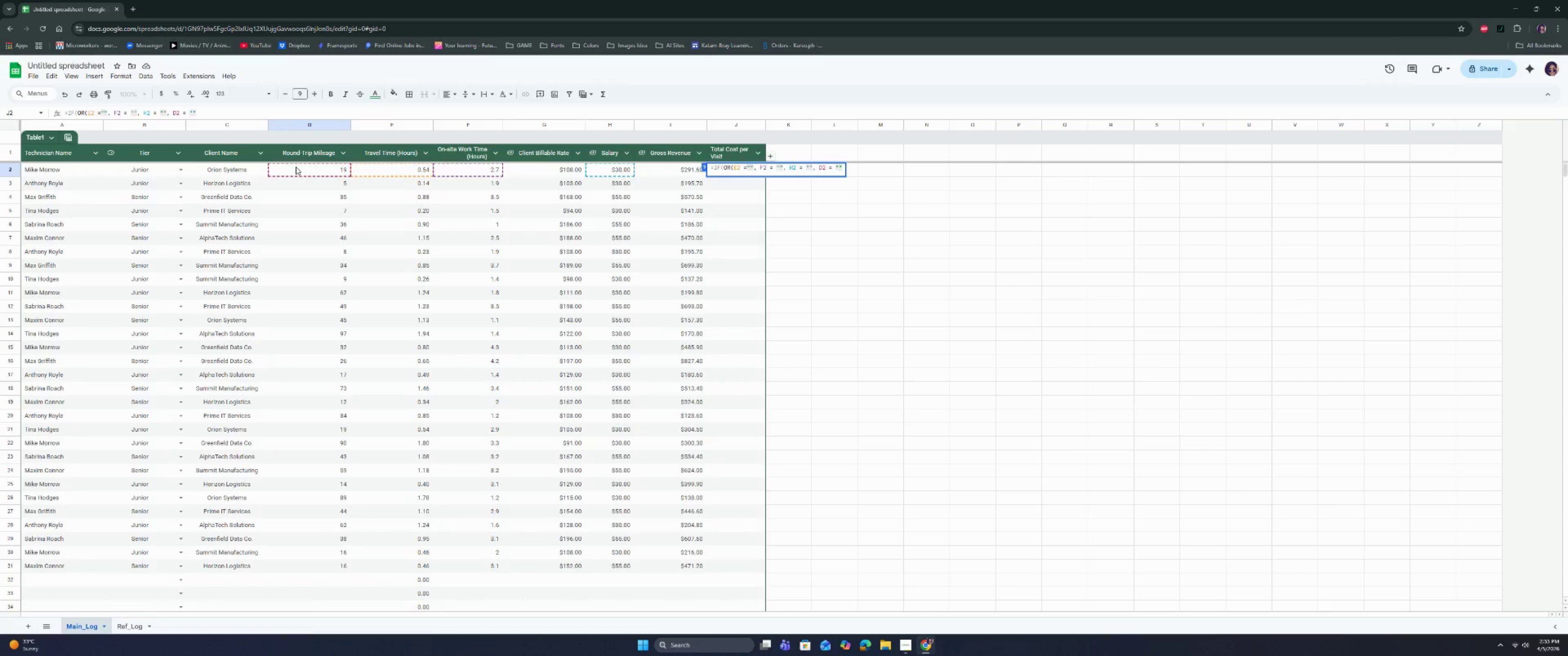 
key(Comma)
 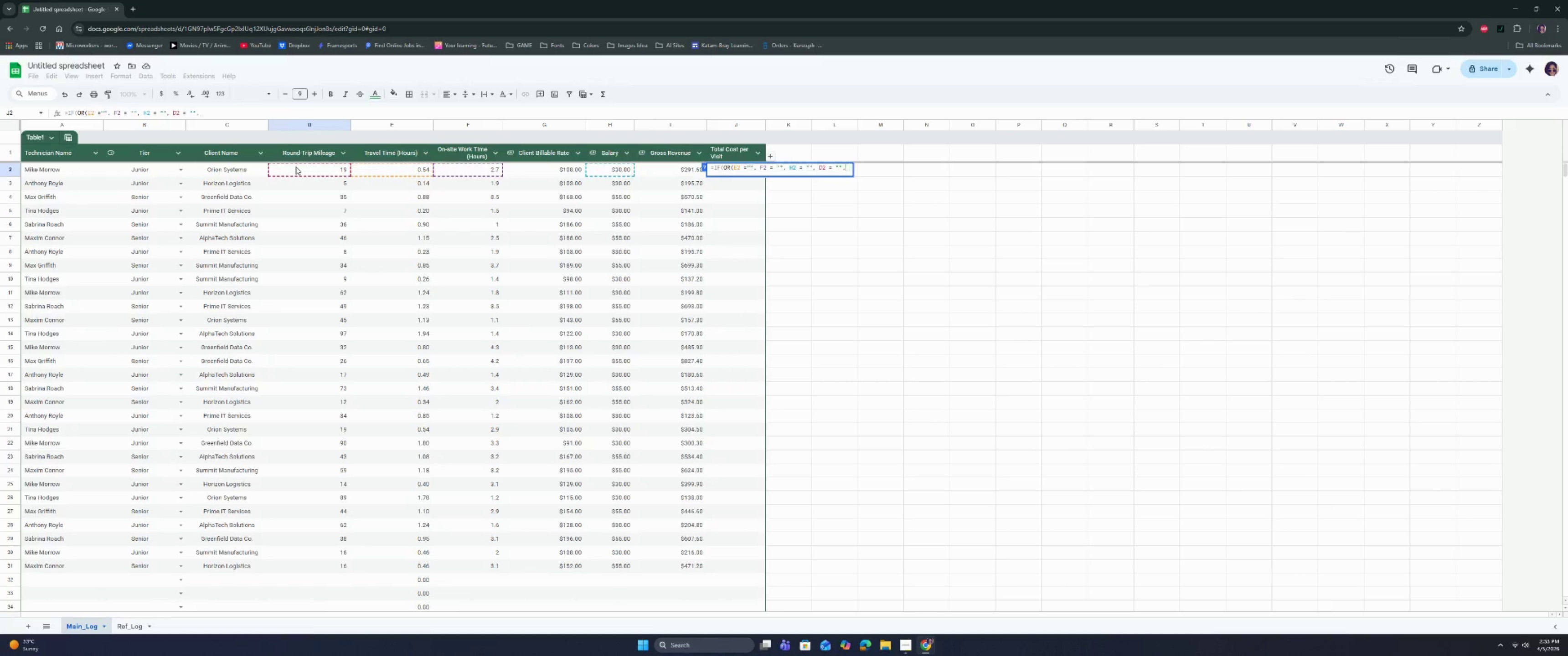 
key(Space)
 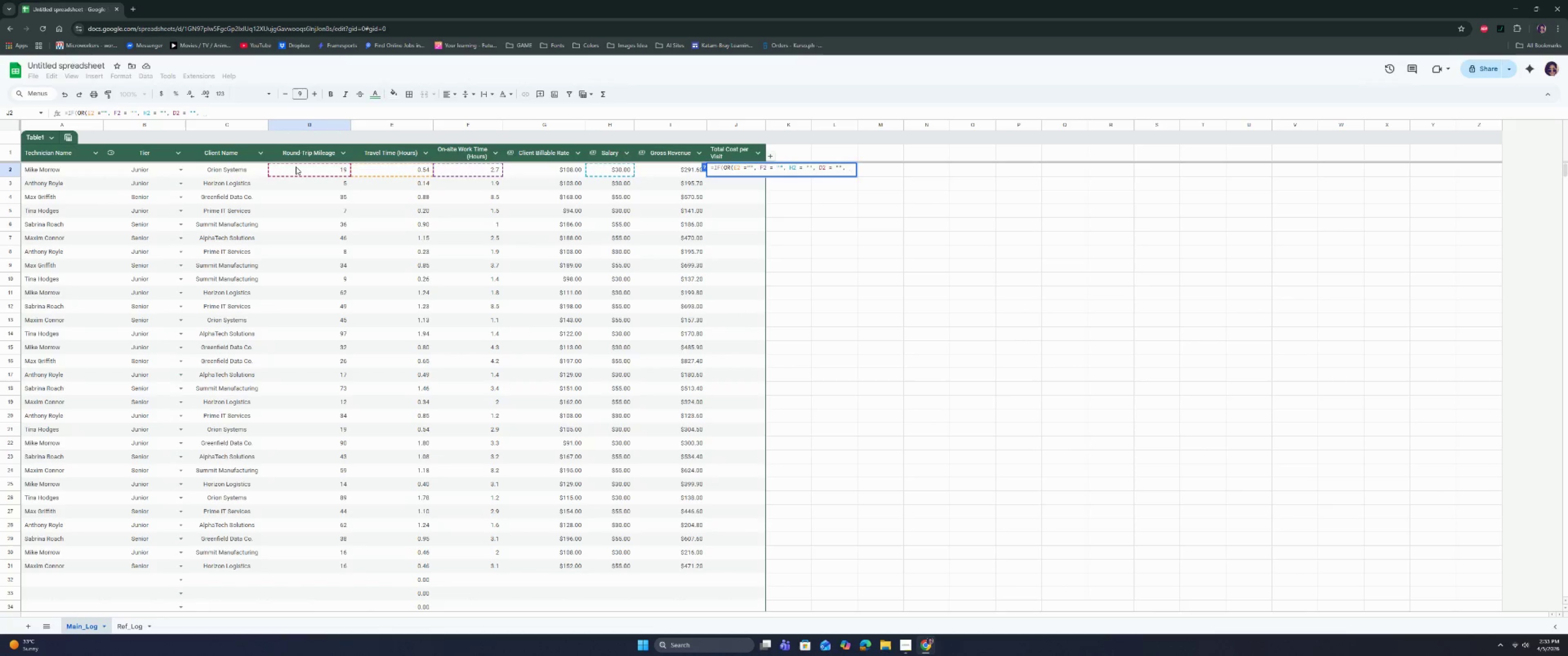 
key(Backspace)
 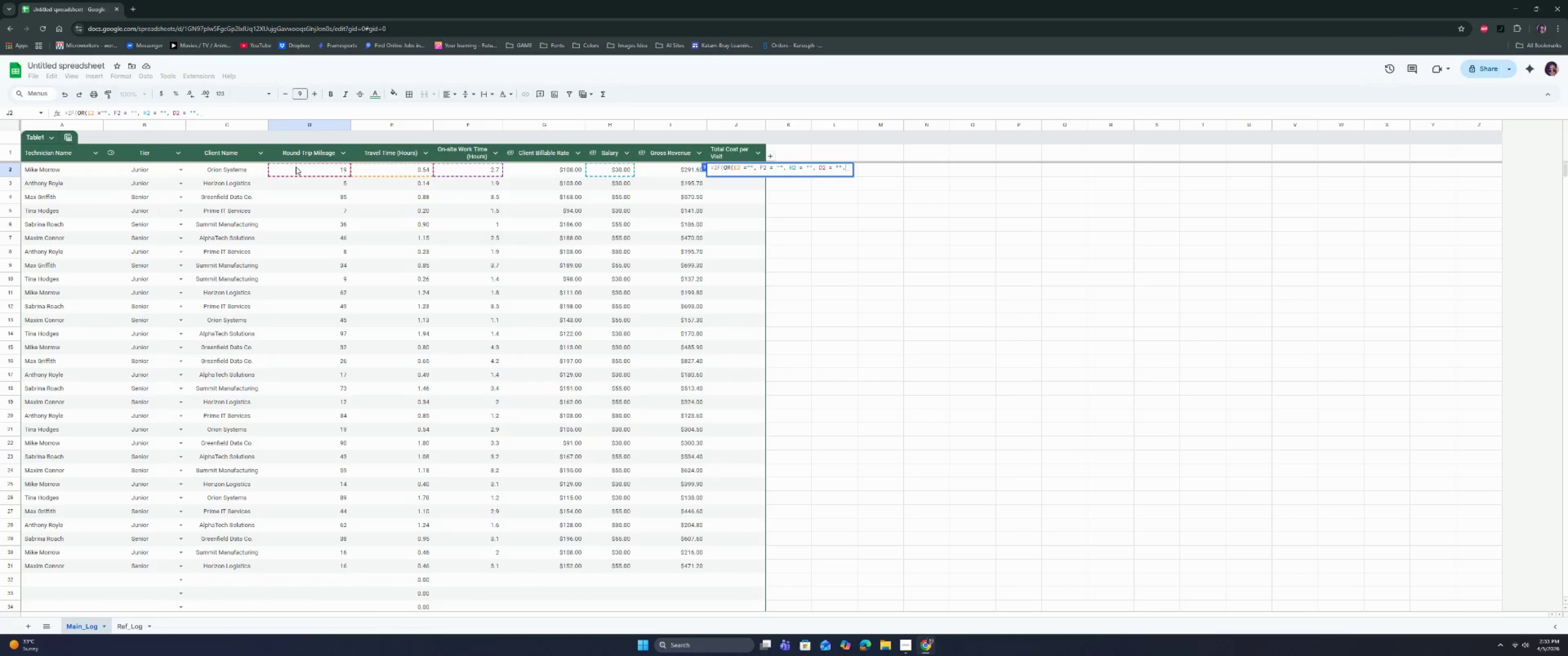 
key(Shift+0)
 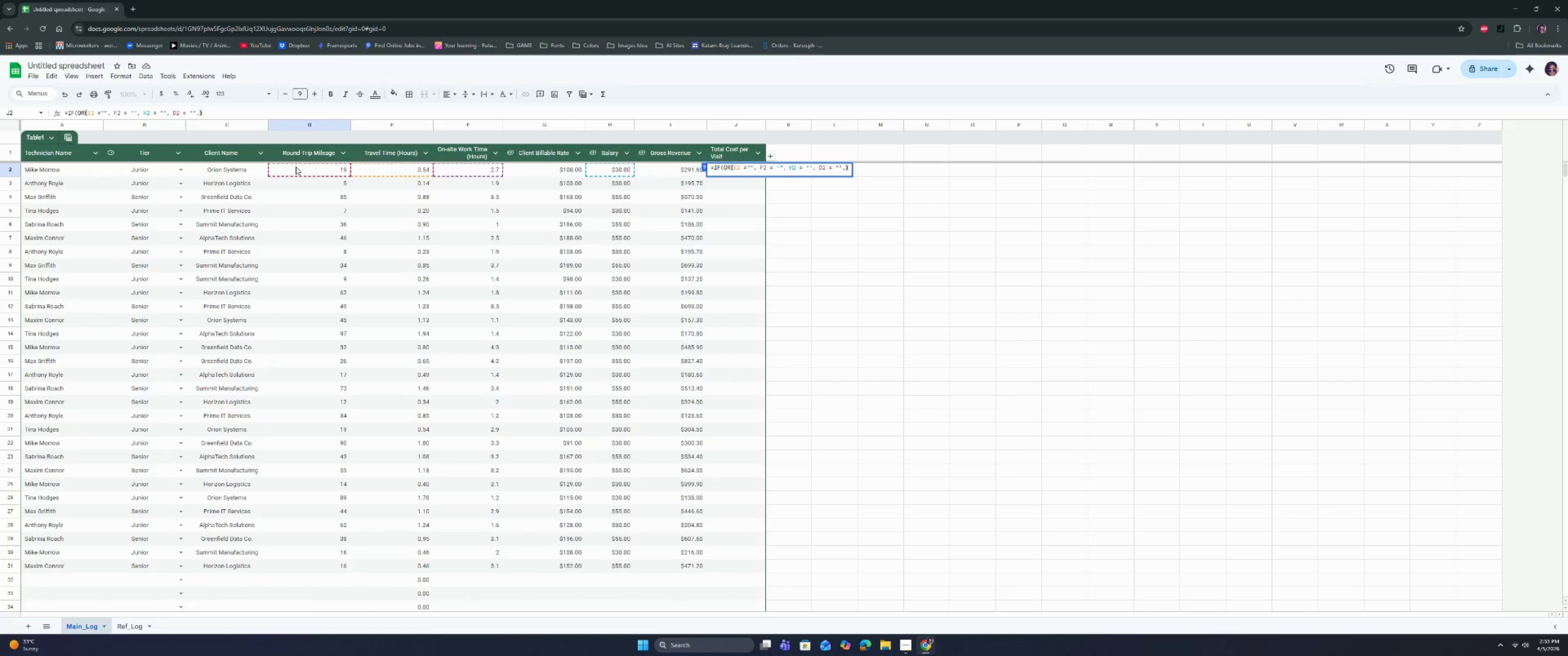 
key(Backspace)
 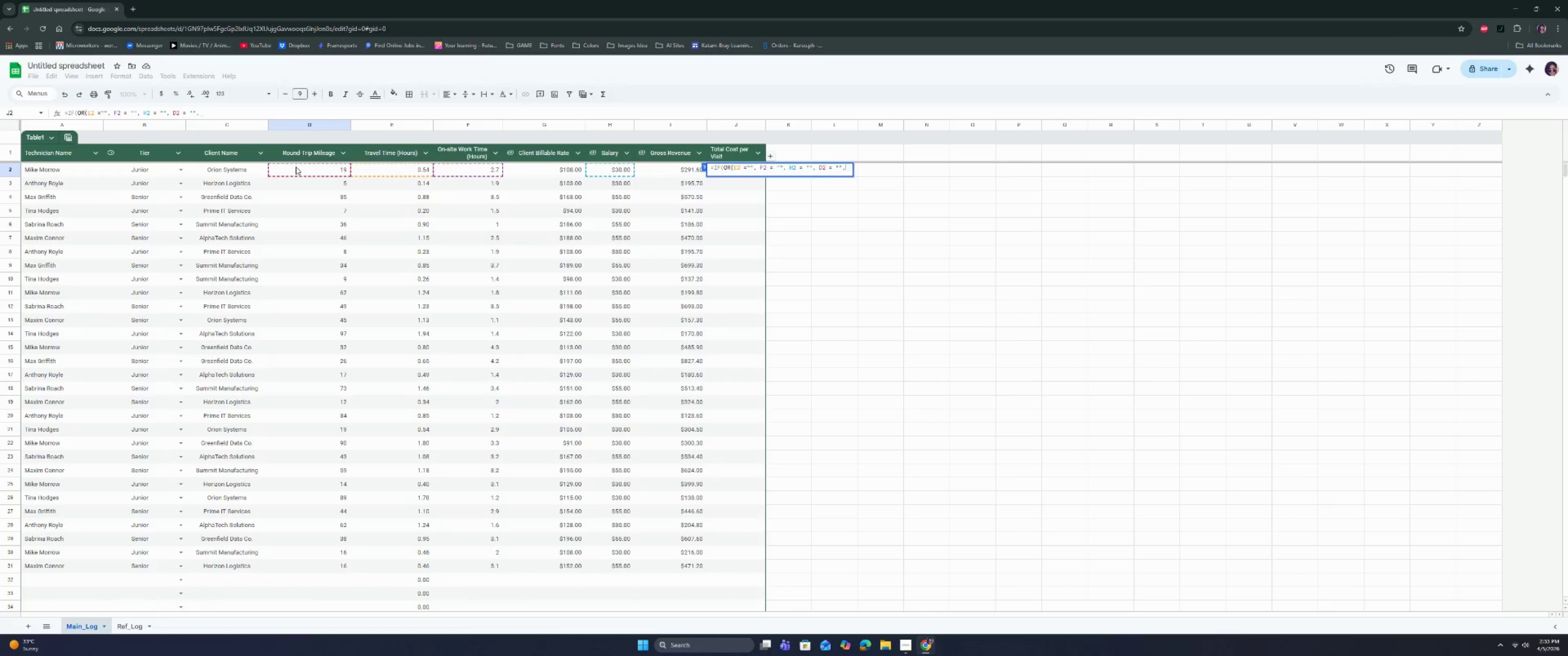 
key(Backspace)
 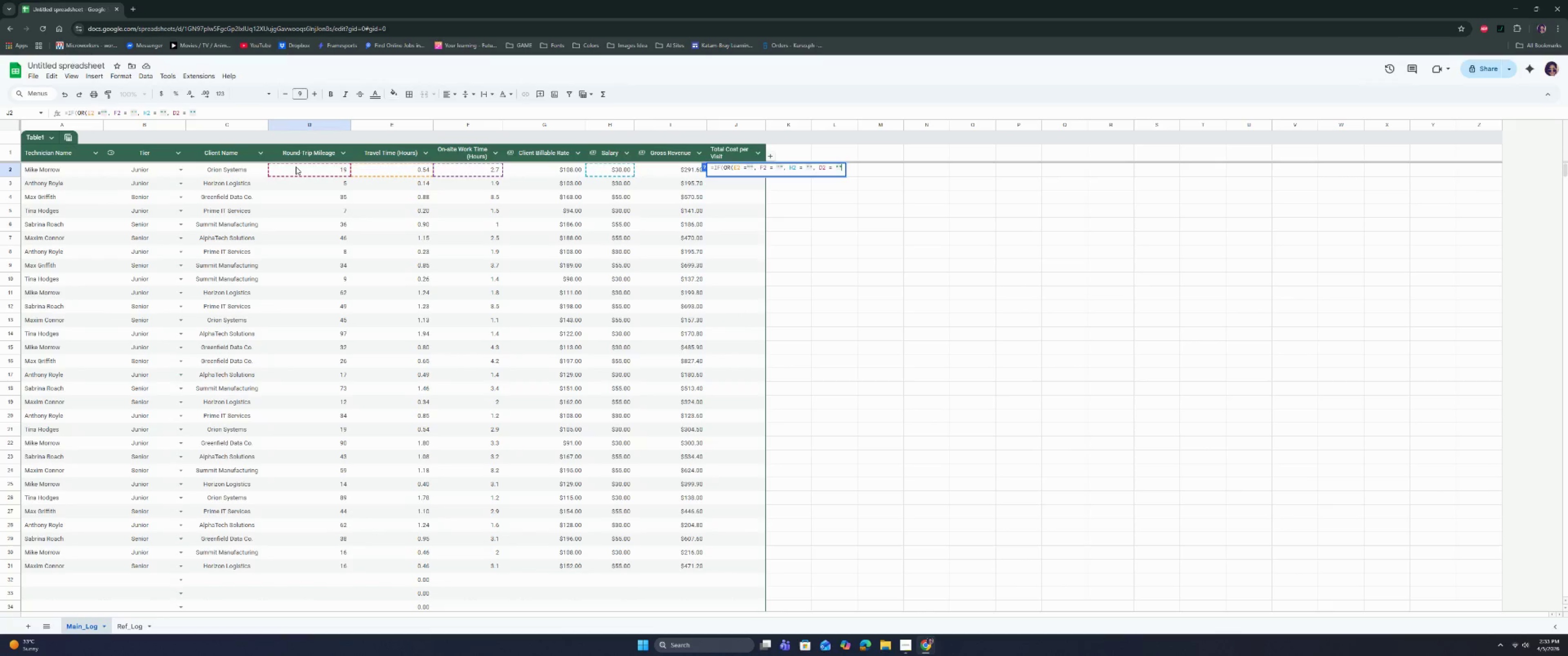 
key(Shift+0)
 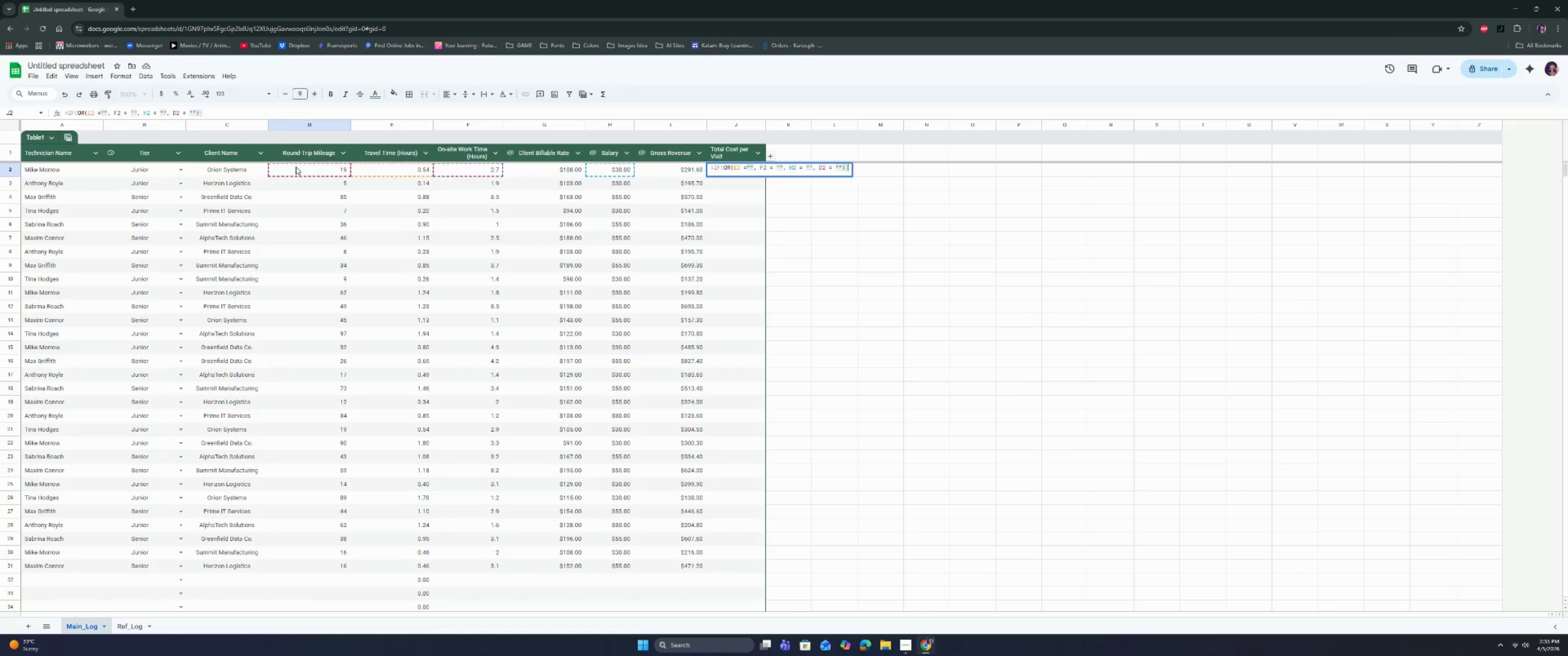 
key(Shift+Minus)
 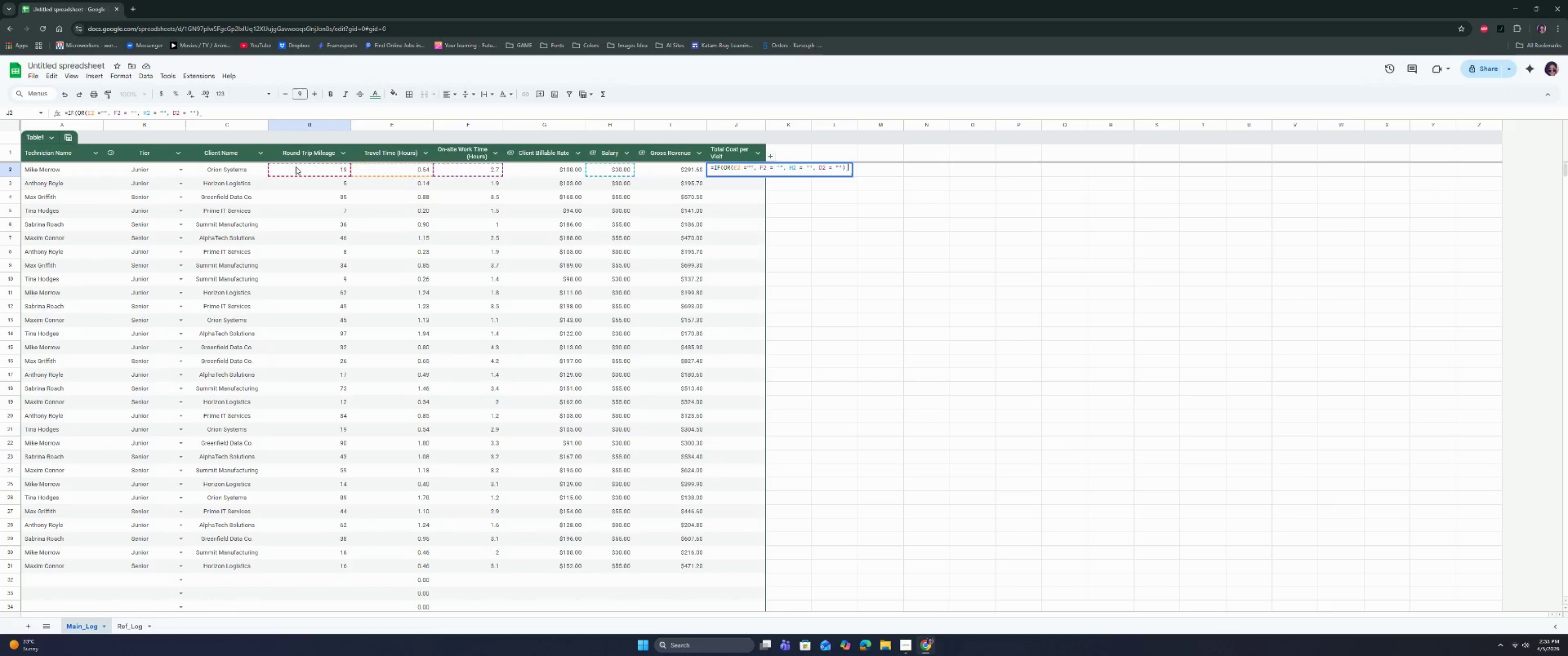 
key(Backspace)
 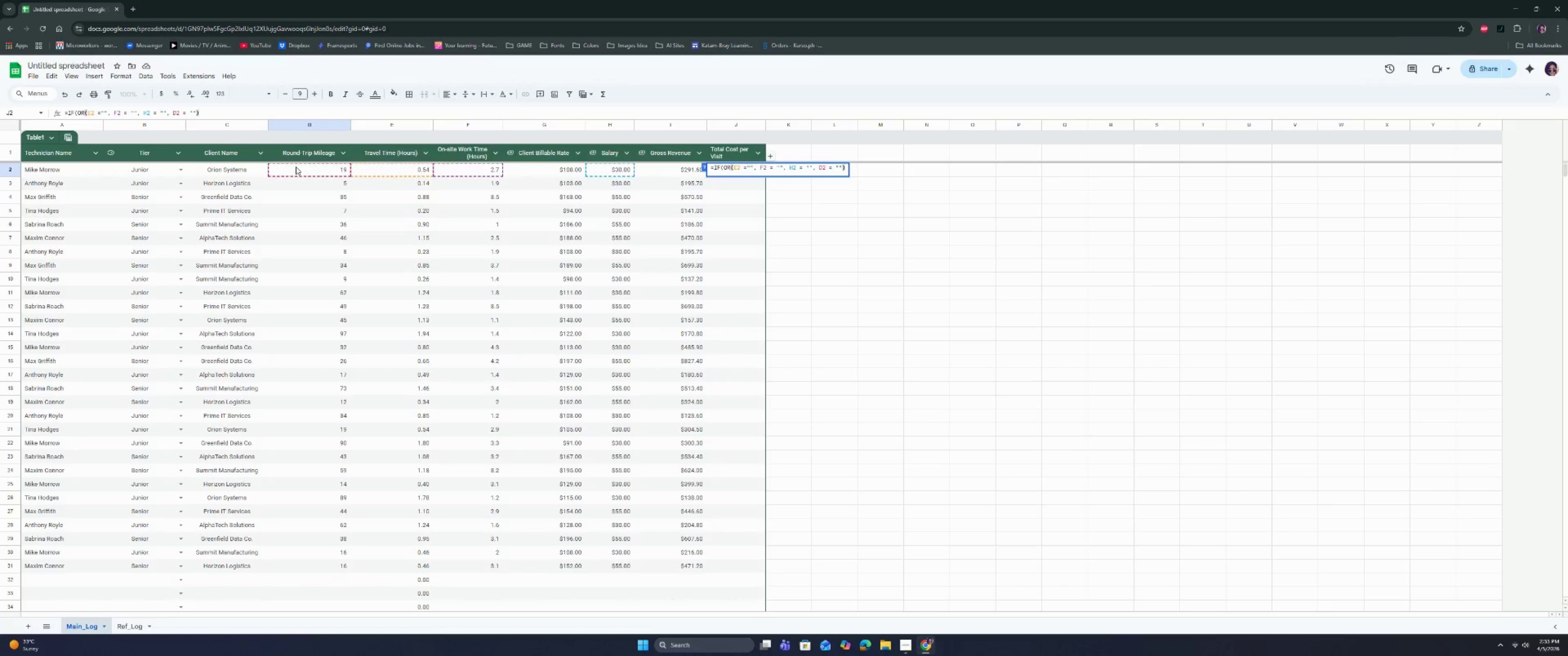 
key(Comma)
 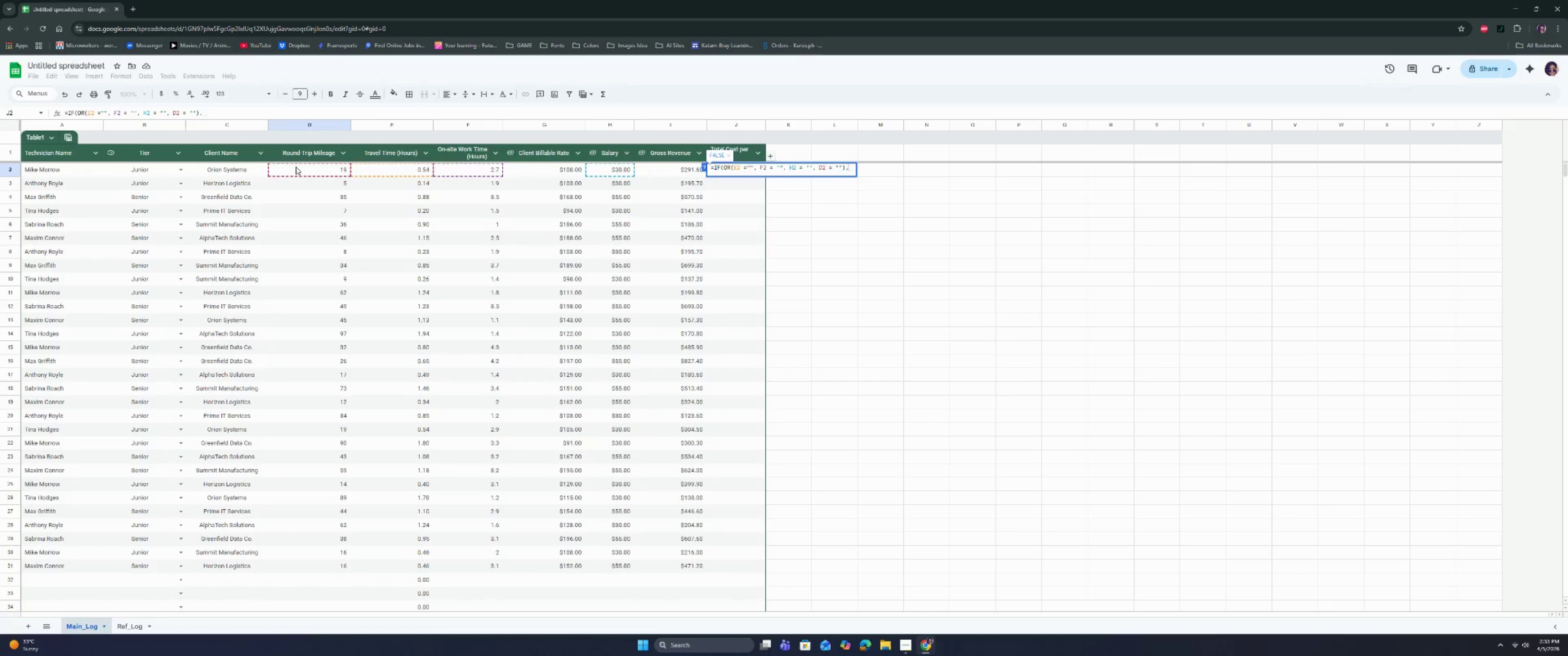 
key(Space)
 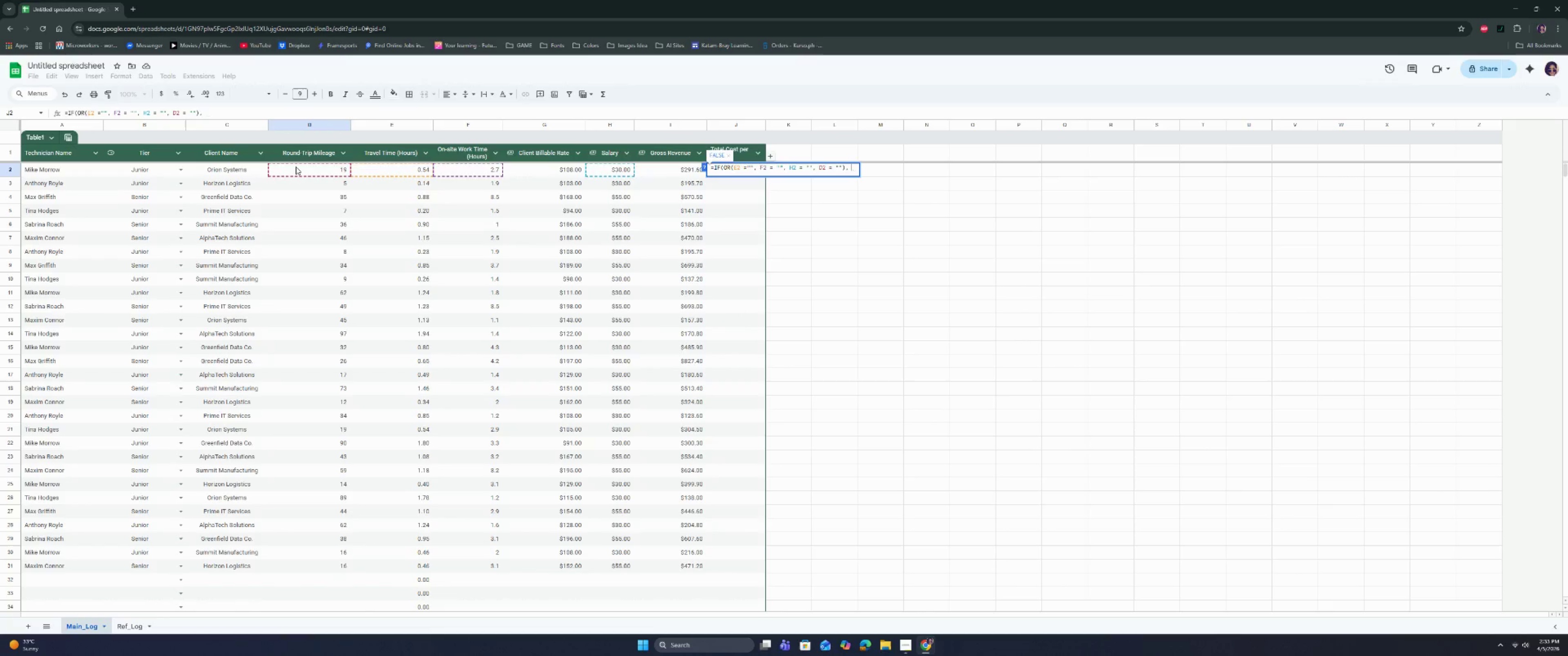 
key(Shift+Quote)
 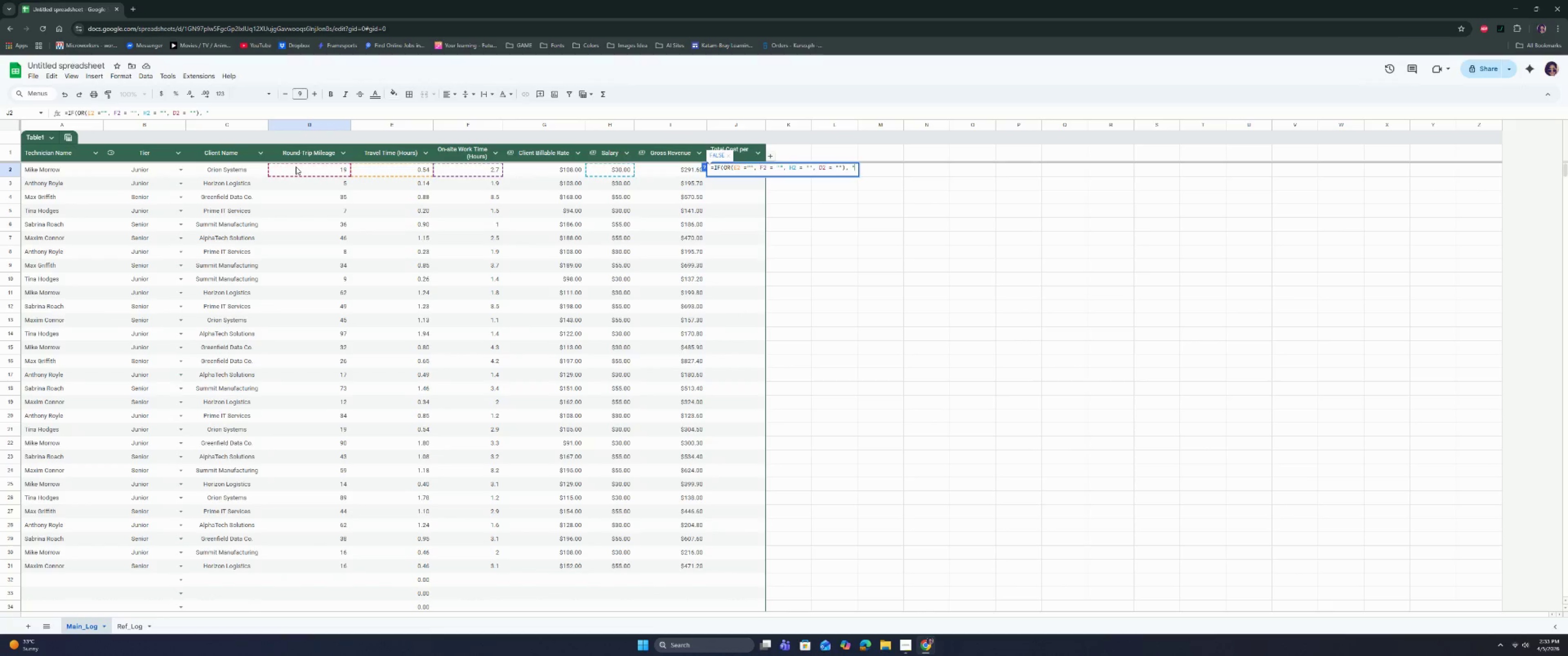 
key(Shift+Quote)
 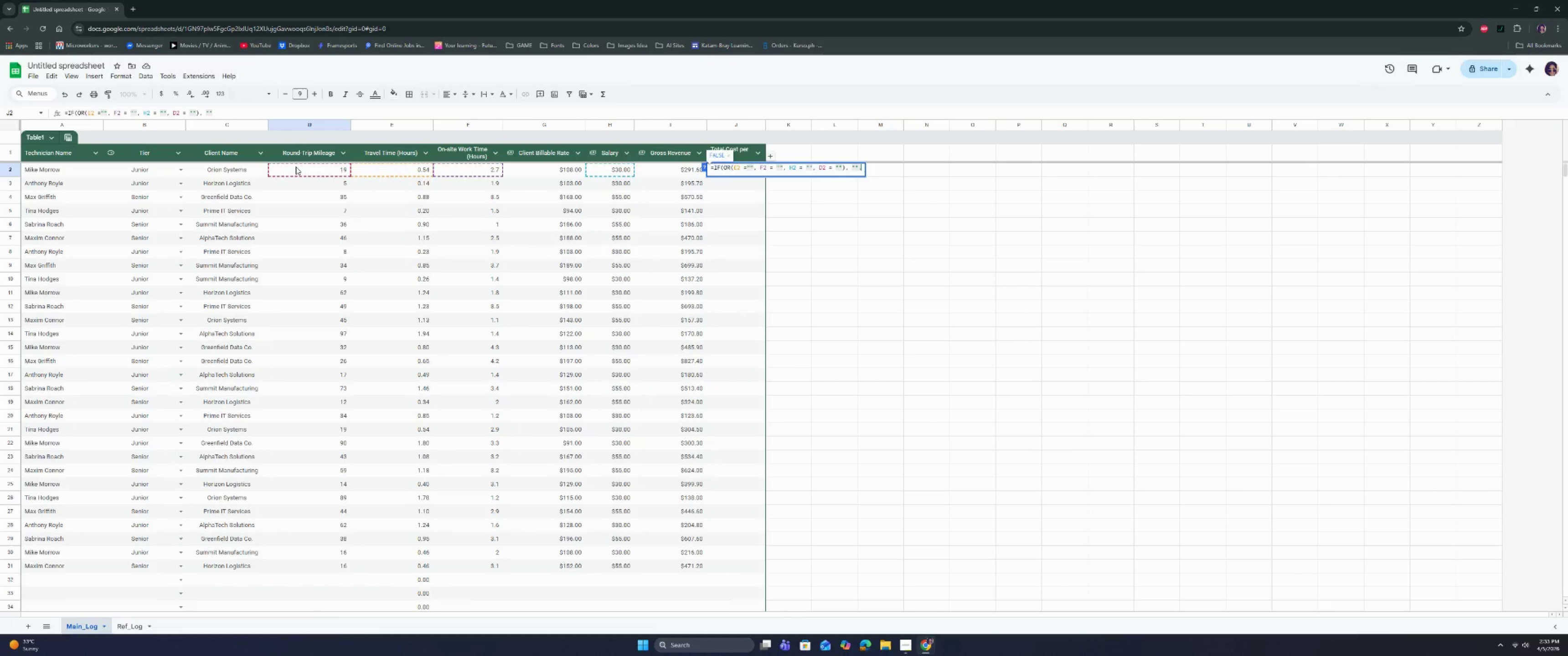 
key(Comma)
 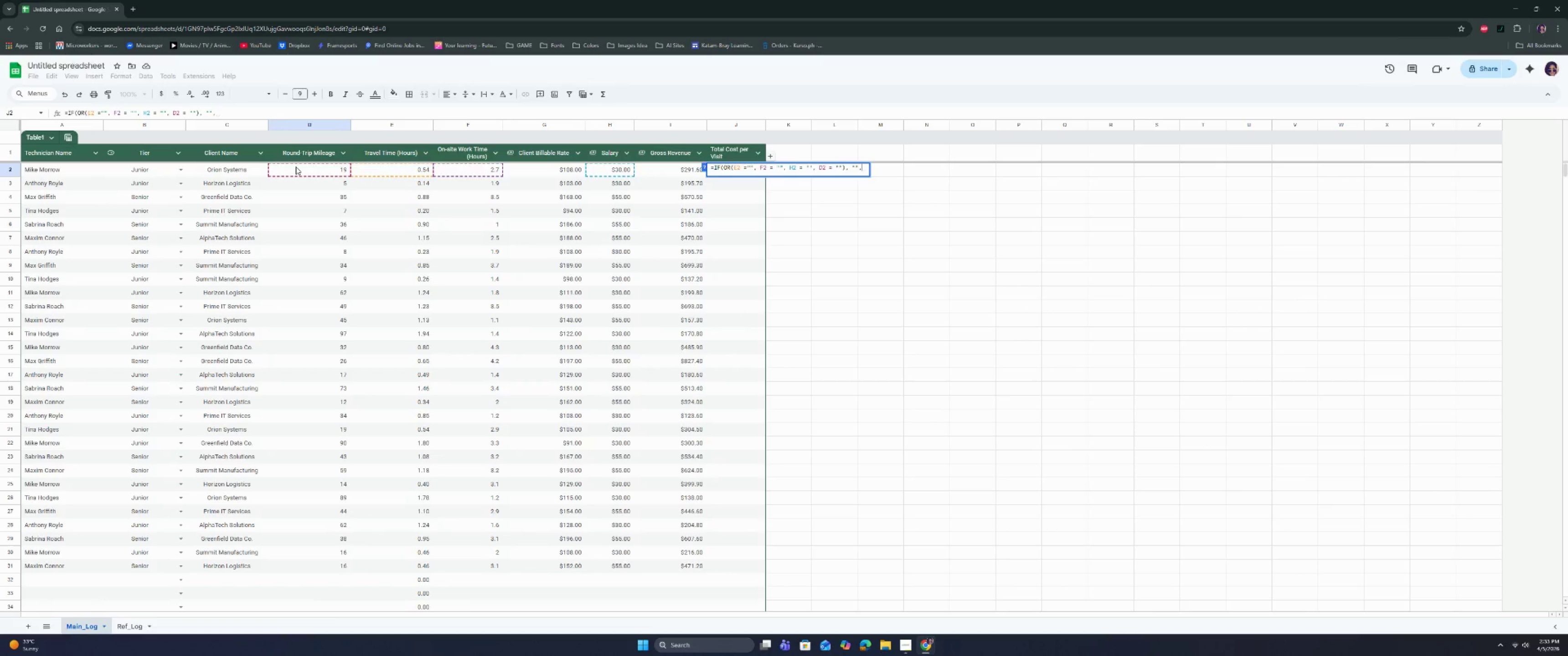 
key(Control+ControlRight)
 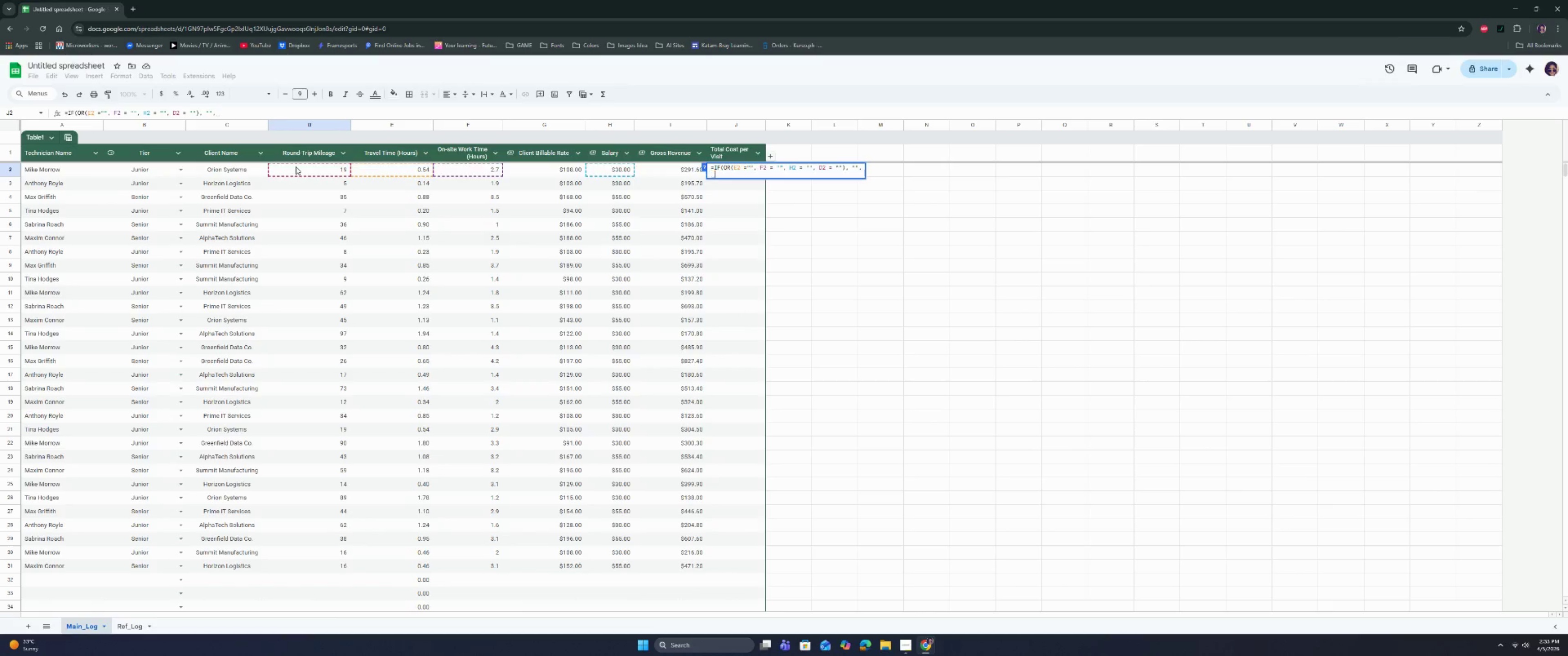 
key(Control+Enter)
 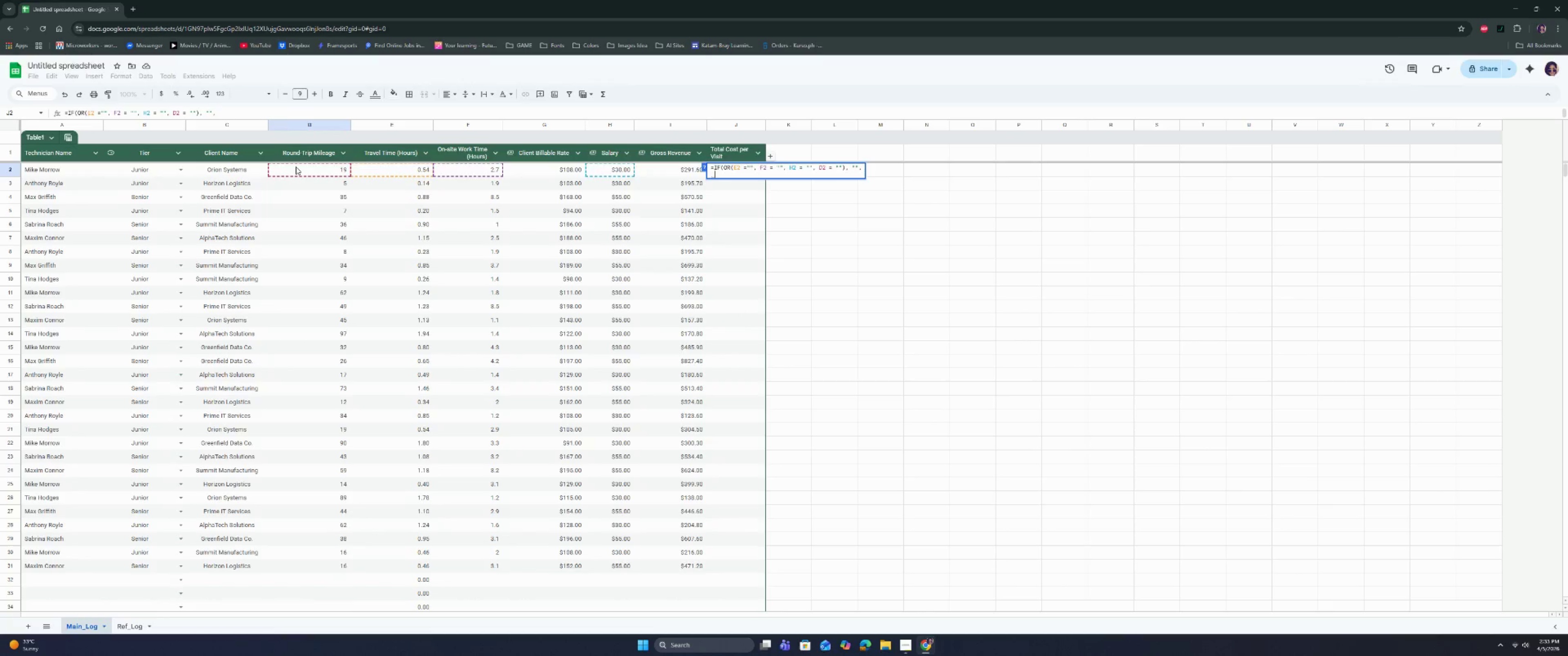 
type((e2)
key(Backspace)
key(Backspace)
key(Tab)
 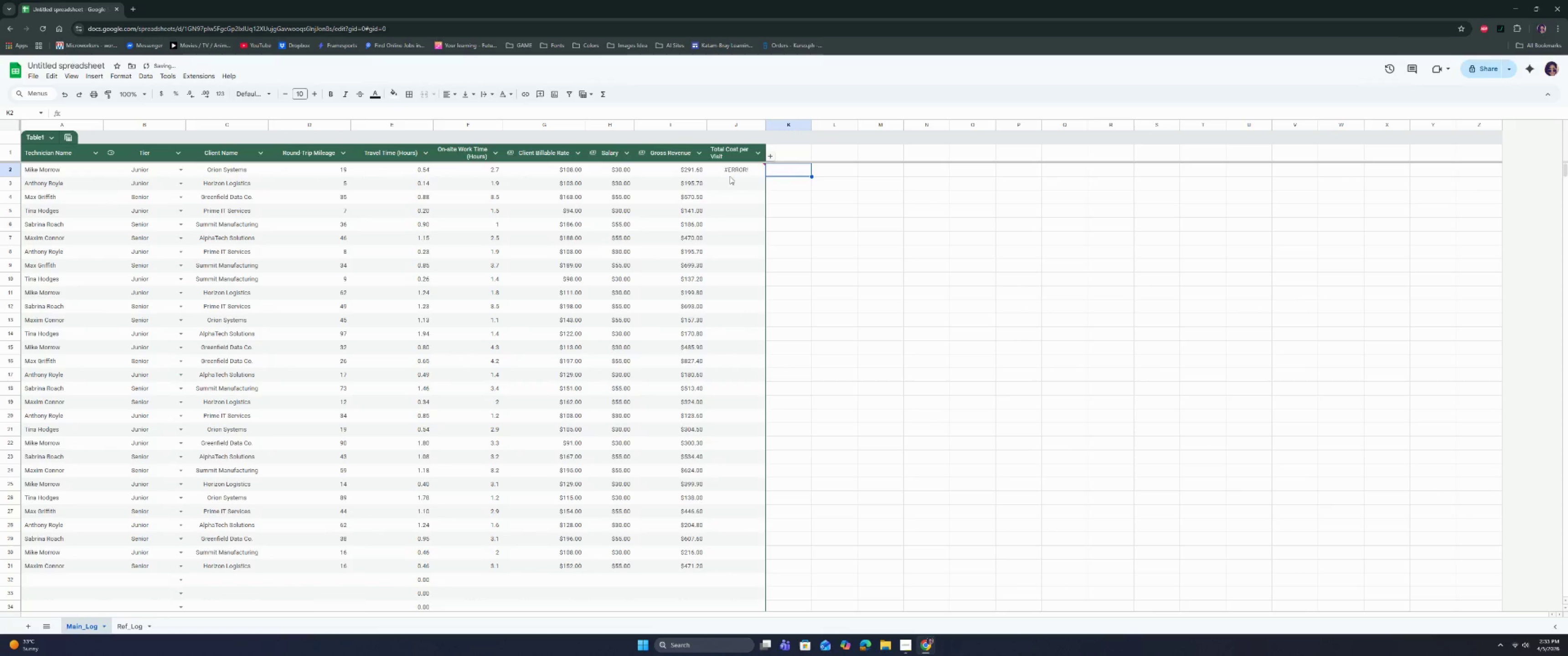 
double_click([741, 170])
 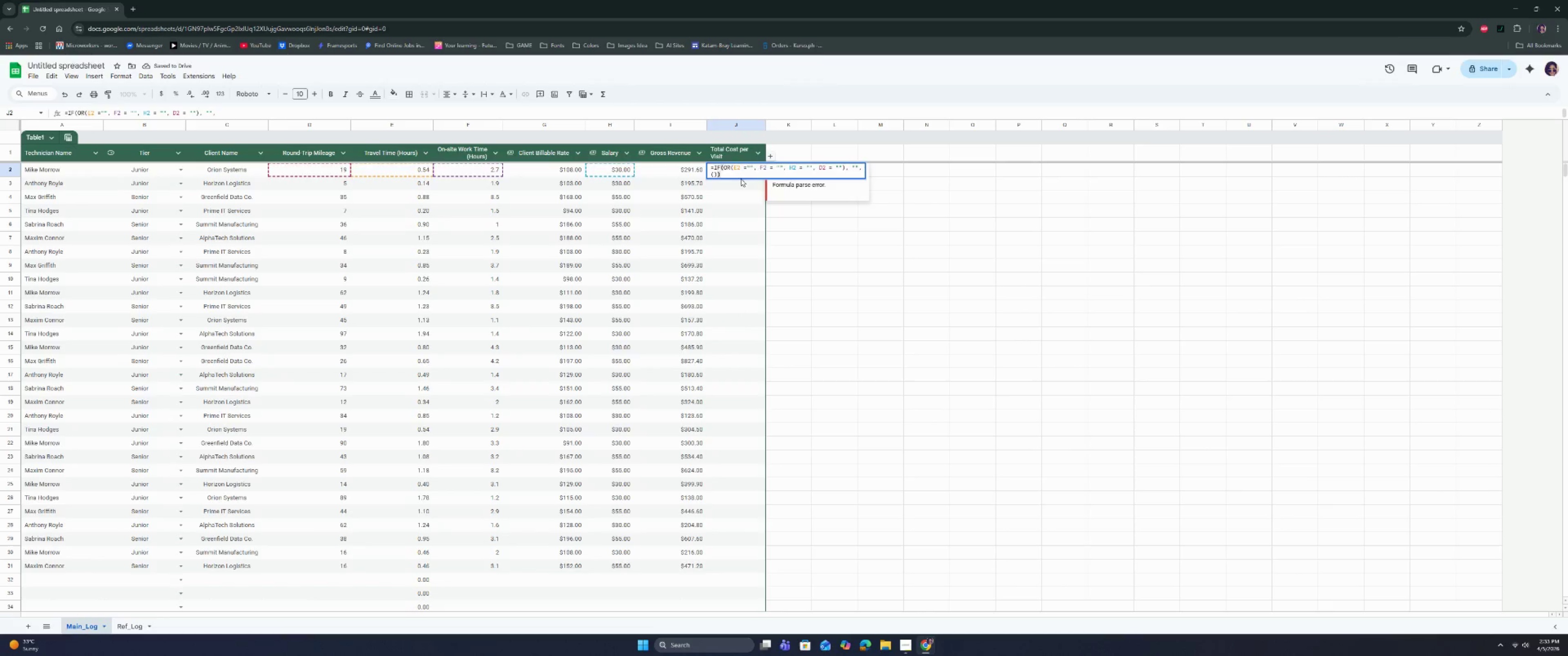 
left_click([738, 174])
 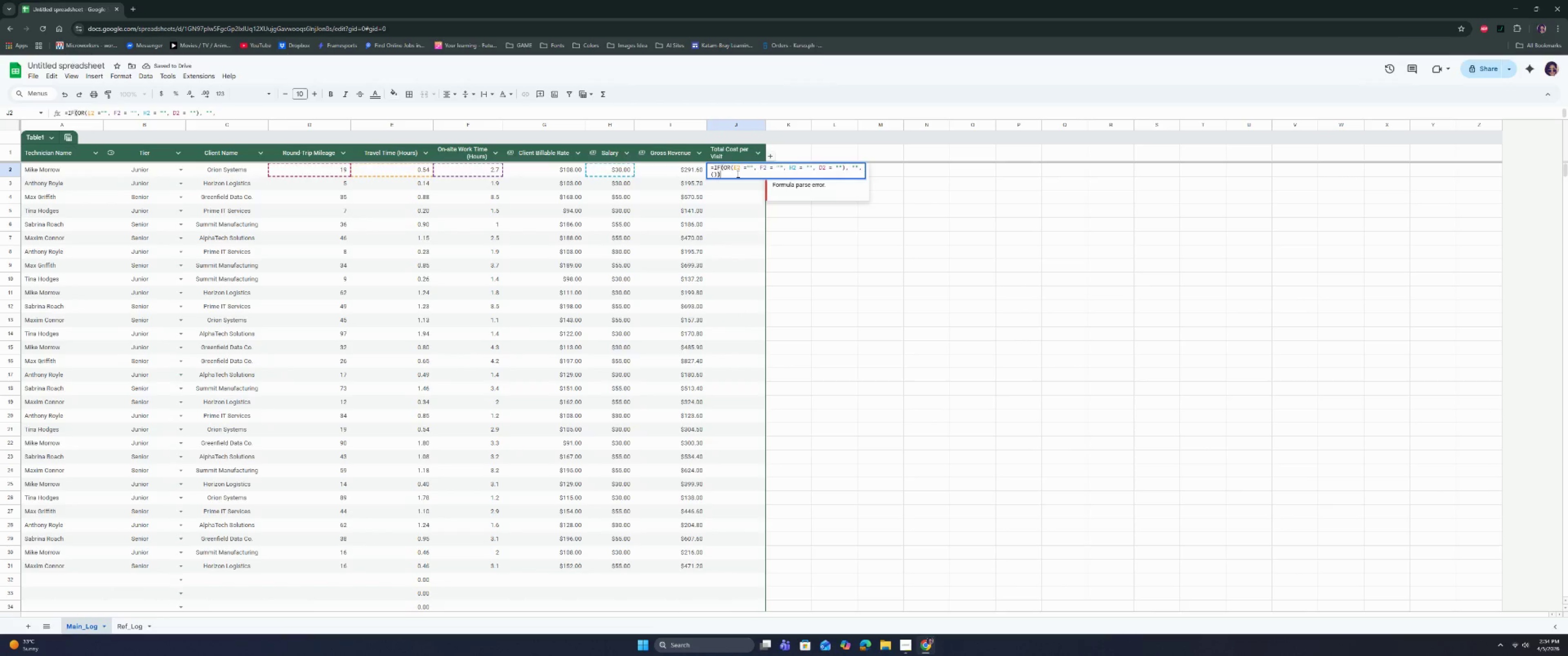 
key(Backspace)
key(Backspace)
type(E2 + F2) + H2)
 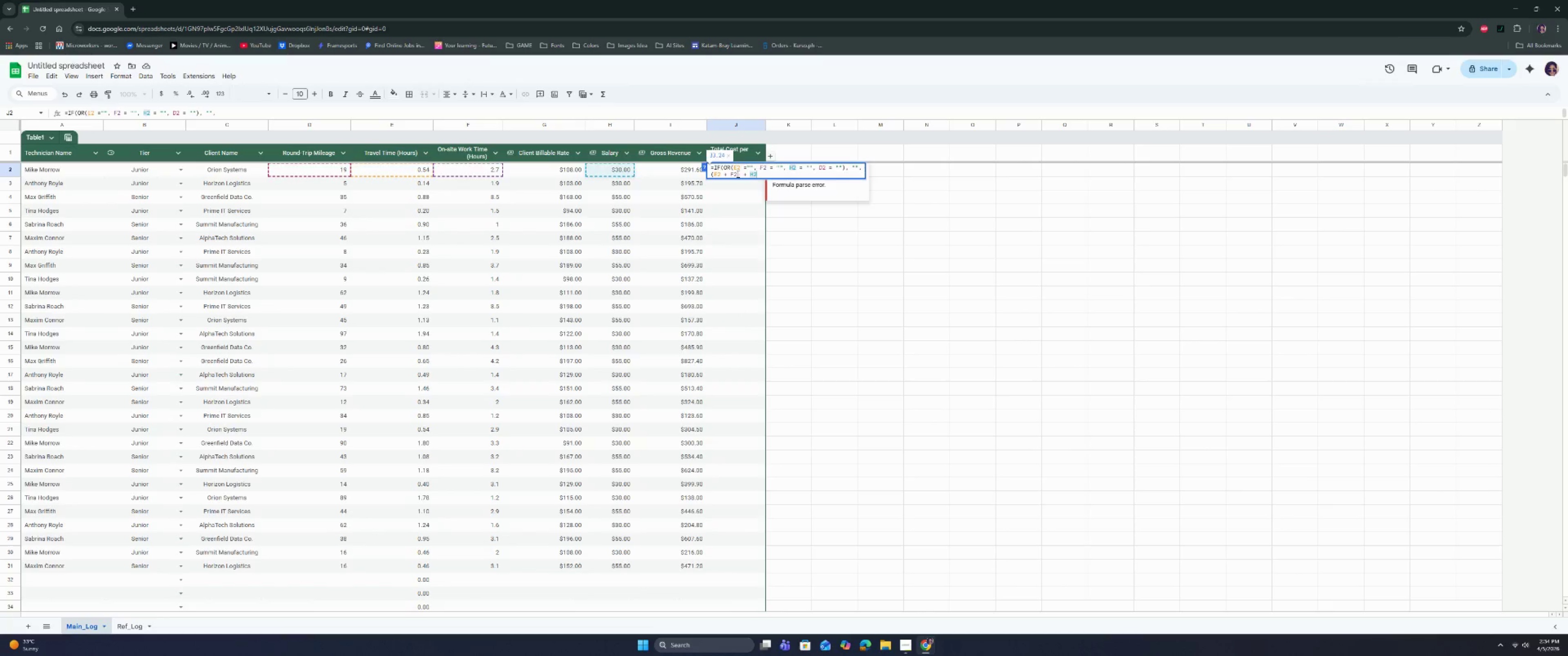 
key(Backspace)
key(Backspace)
key(Backspace)
key(Backspace)
type(* H2 + D2 * )
 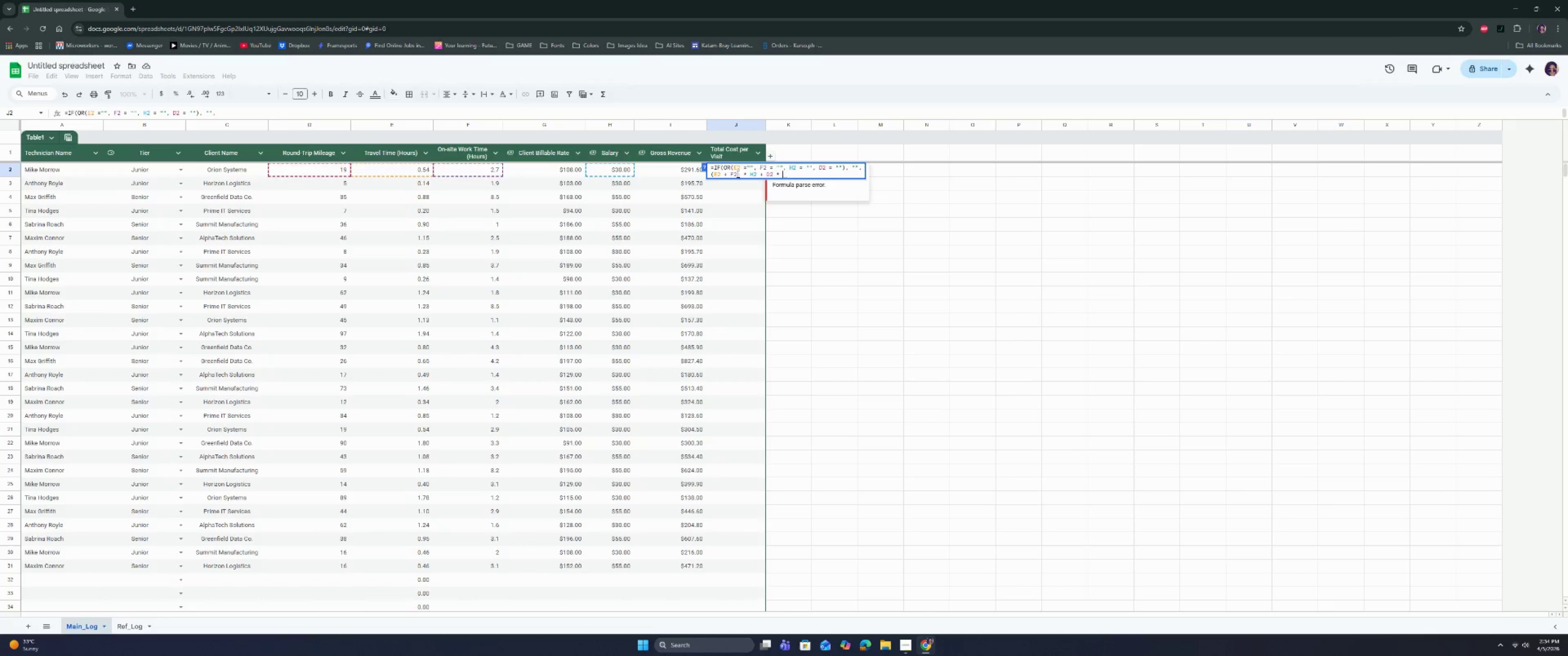 
left_click([124, 626])
 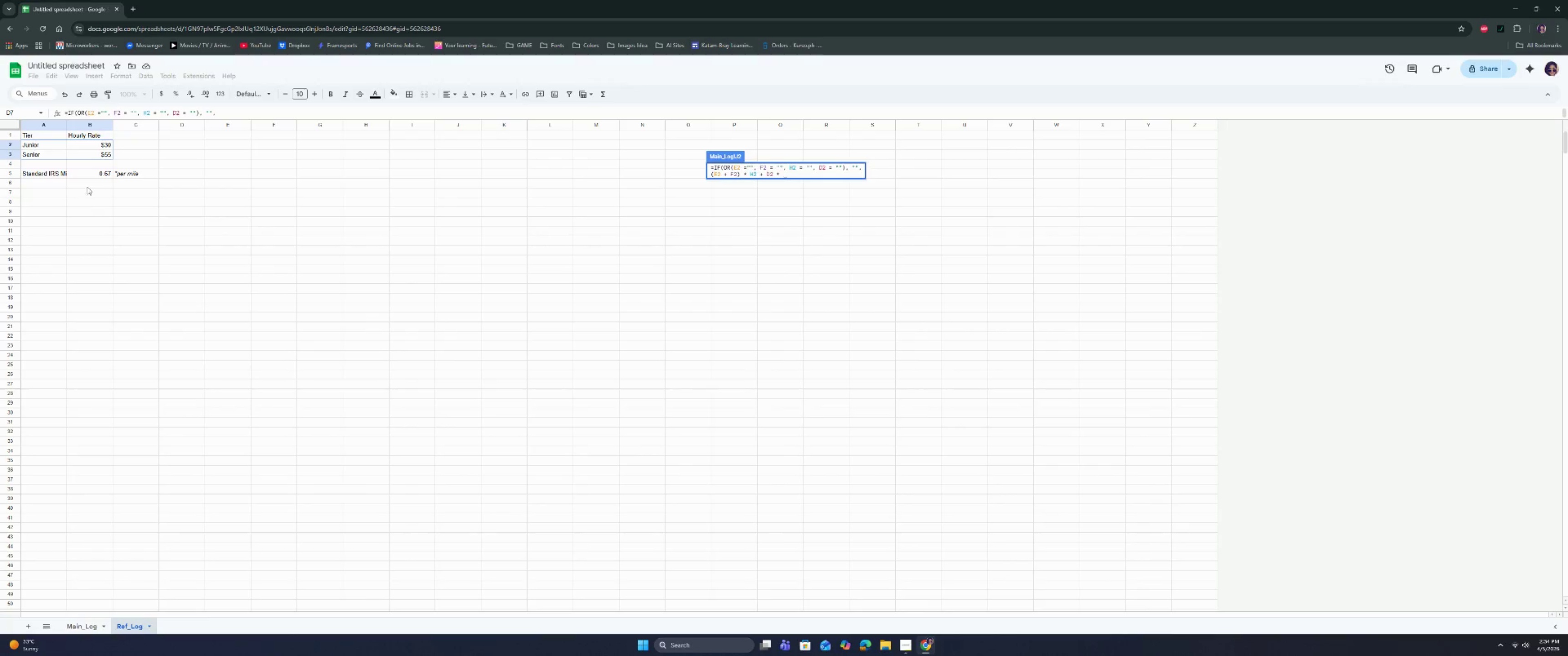 
left_click([85, 176])
 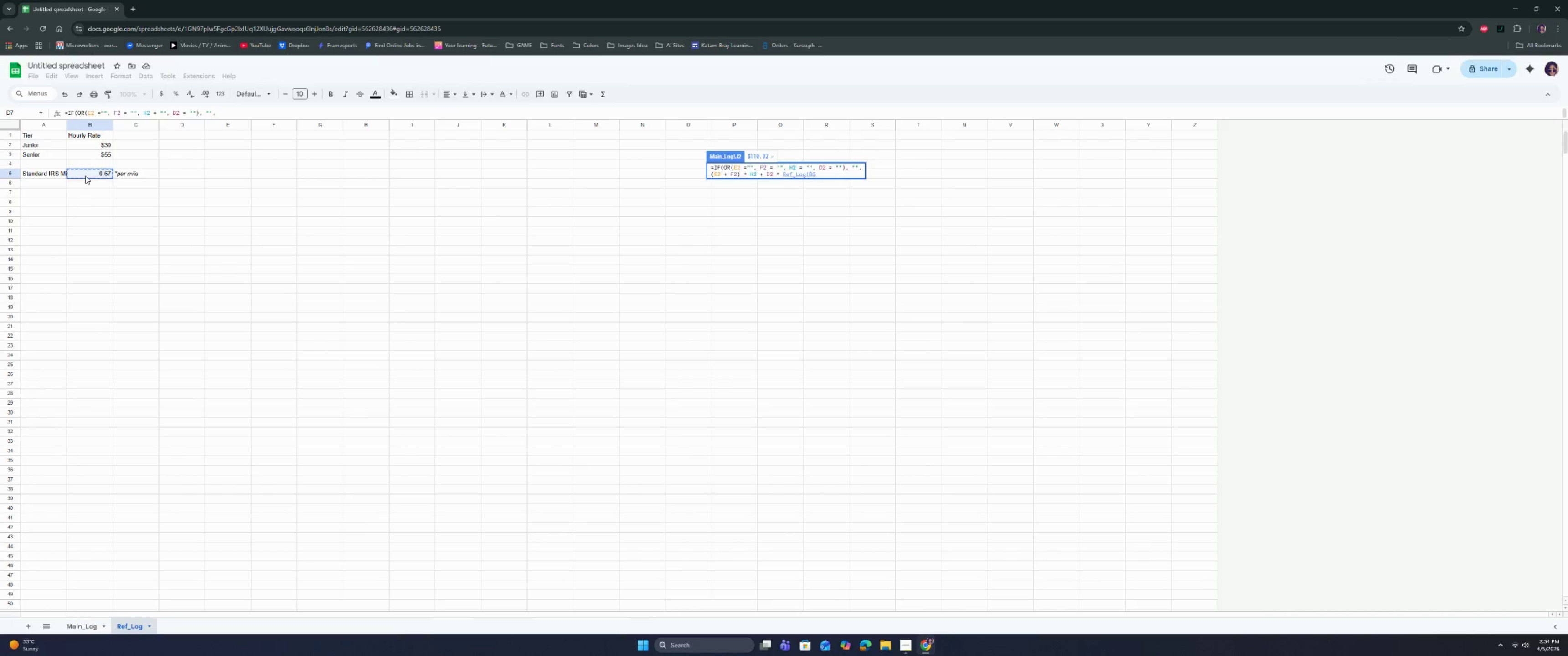 
wait(6.52)
 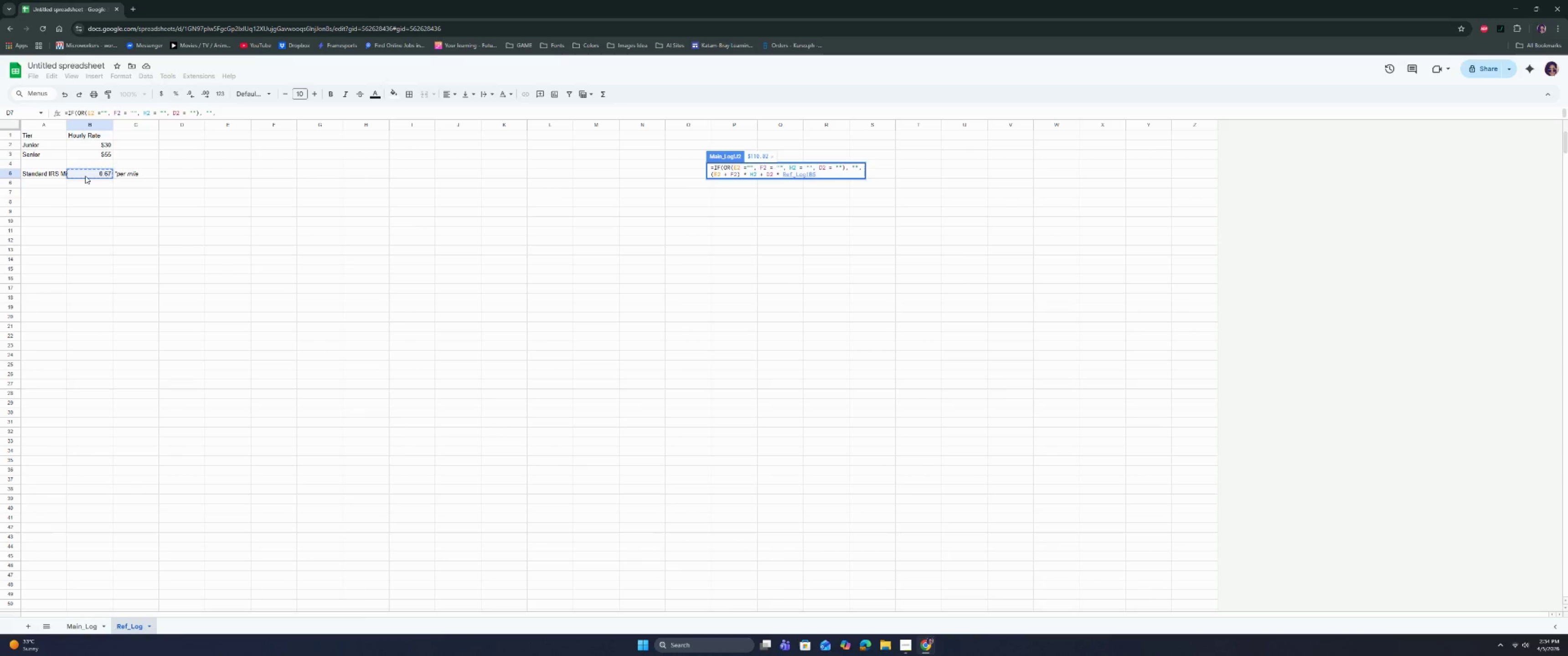 
left_click([809, 174])
 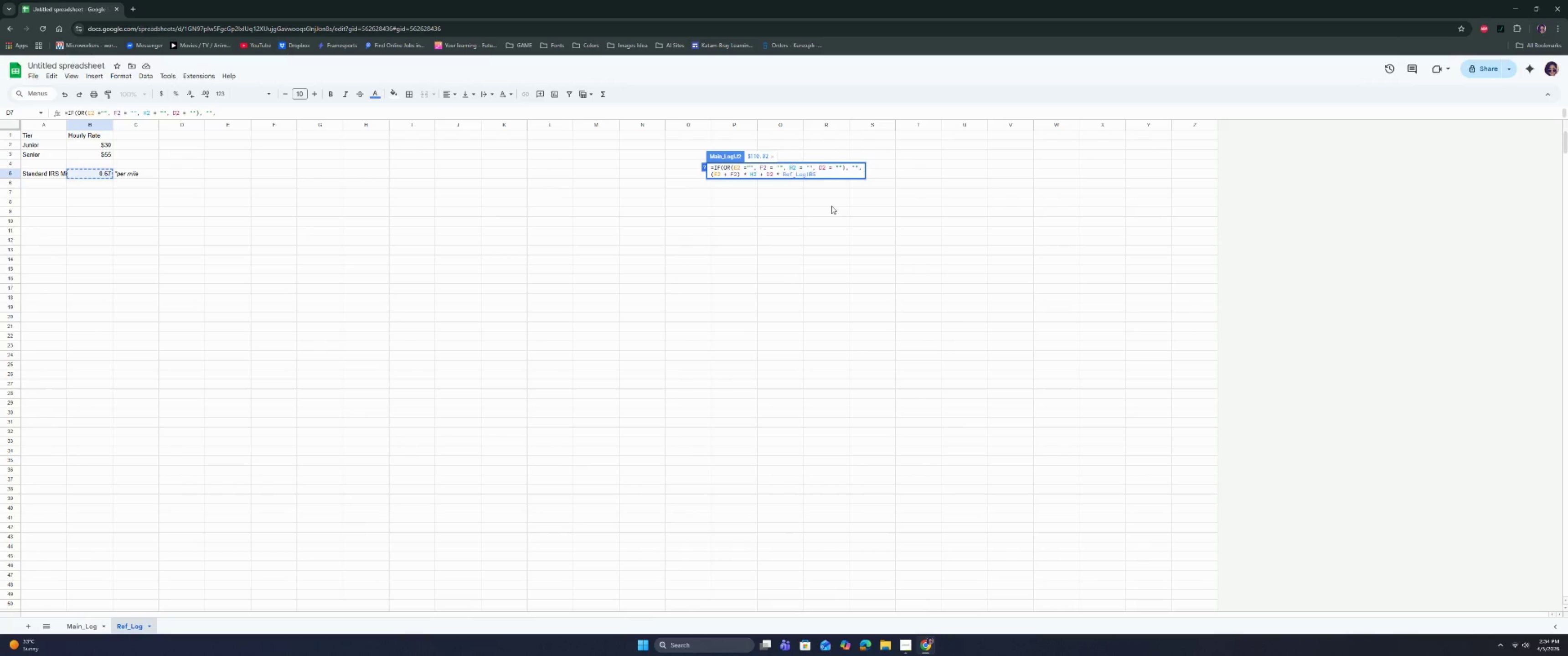 
key(Shift+4)
 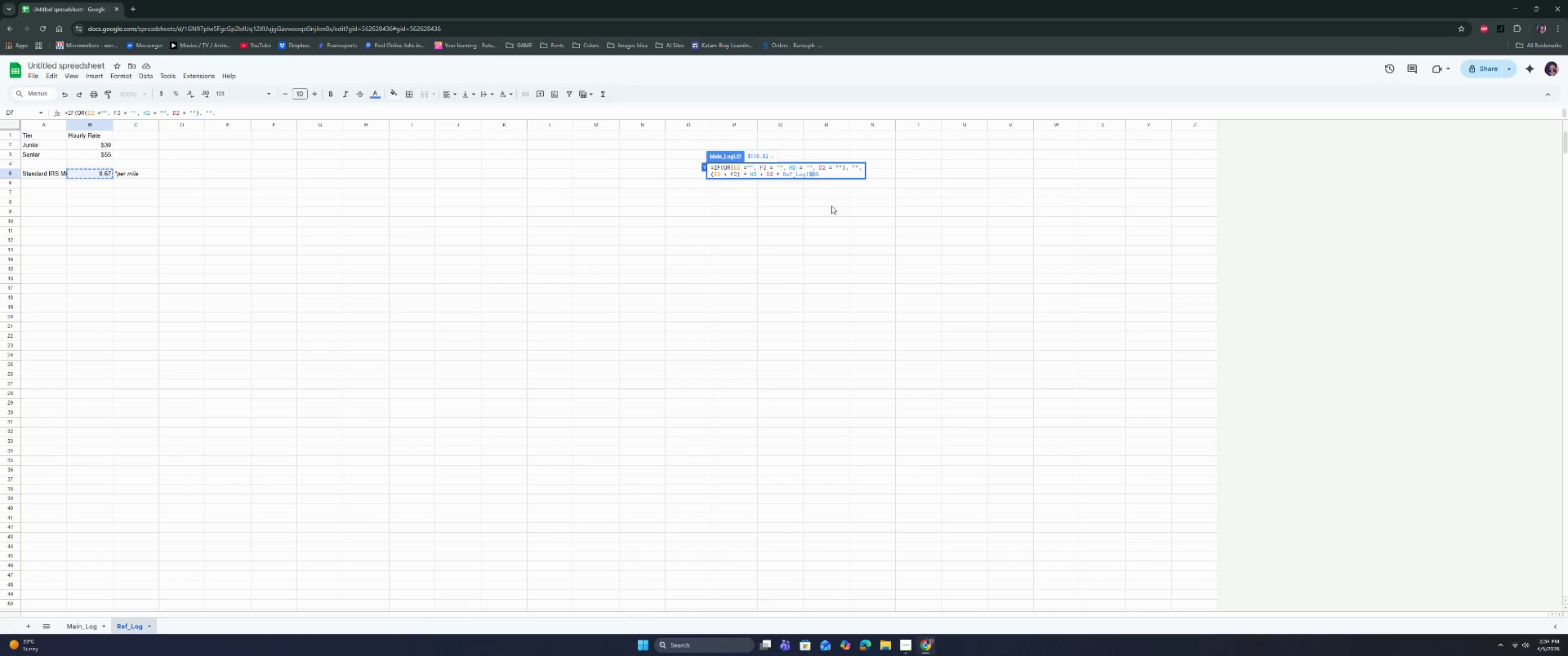 
key(ArrowRight)
 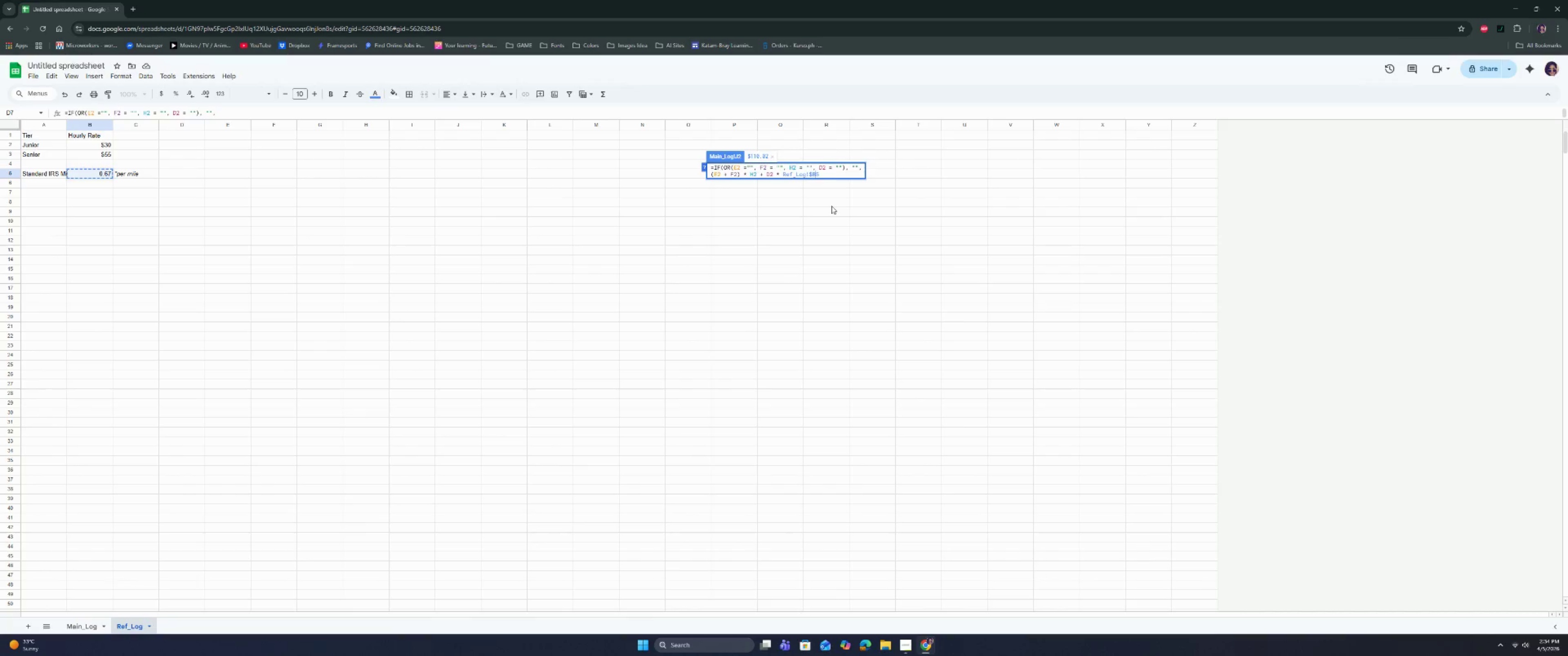 
key(Shift+ShiftRight)
 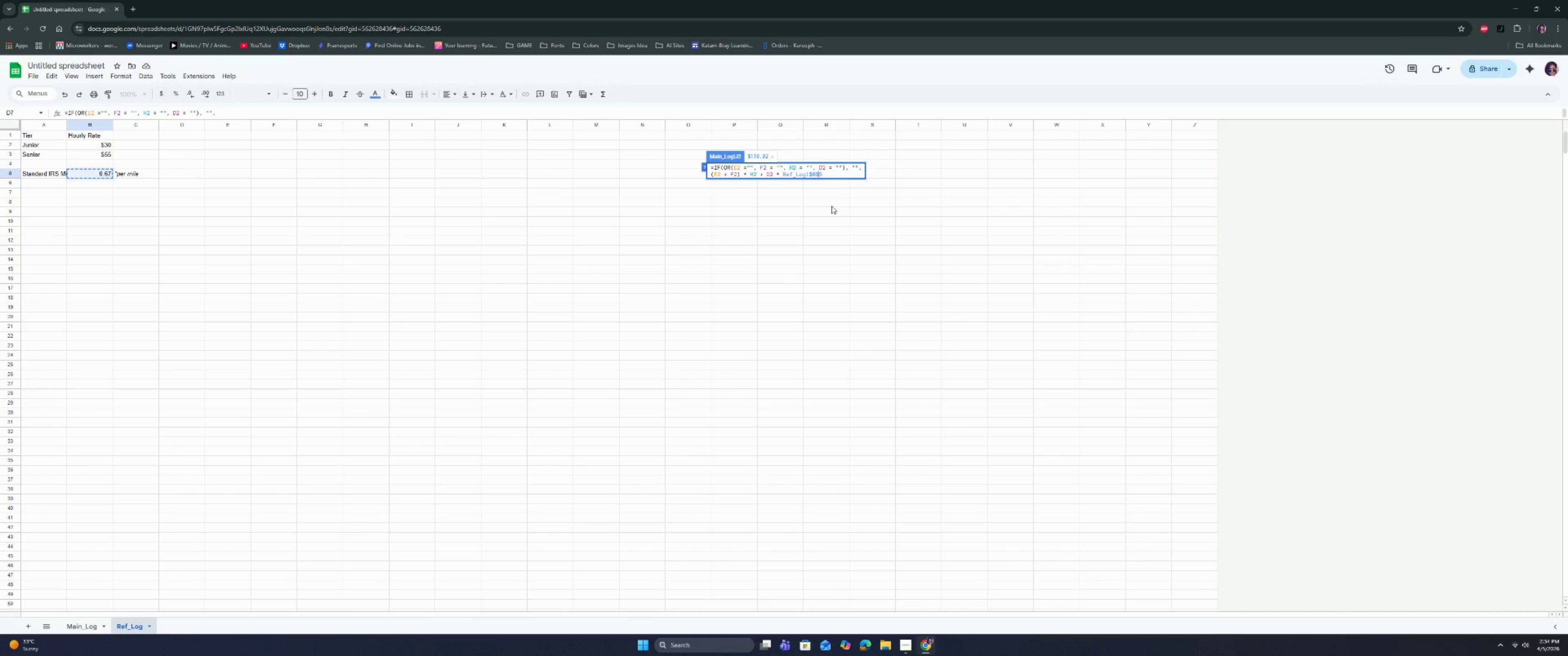 
key(Shift+4)
 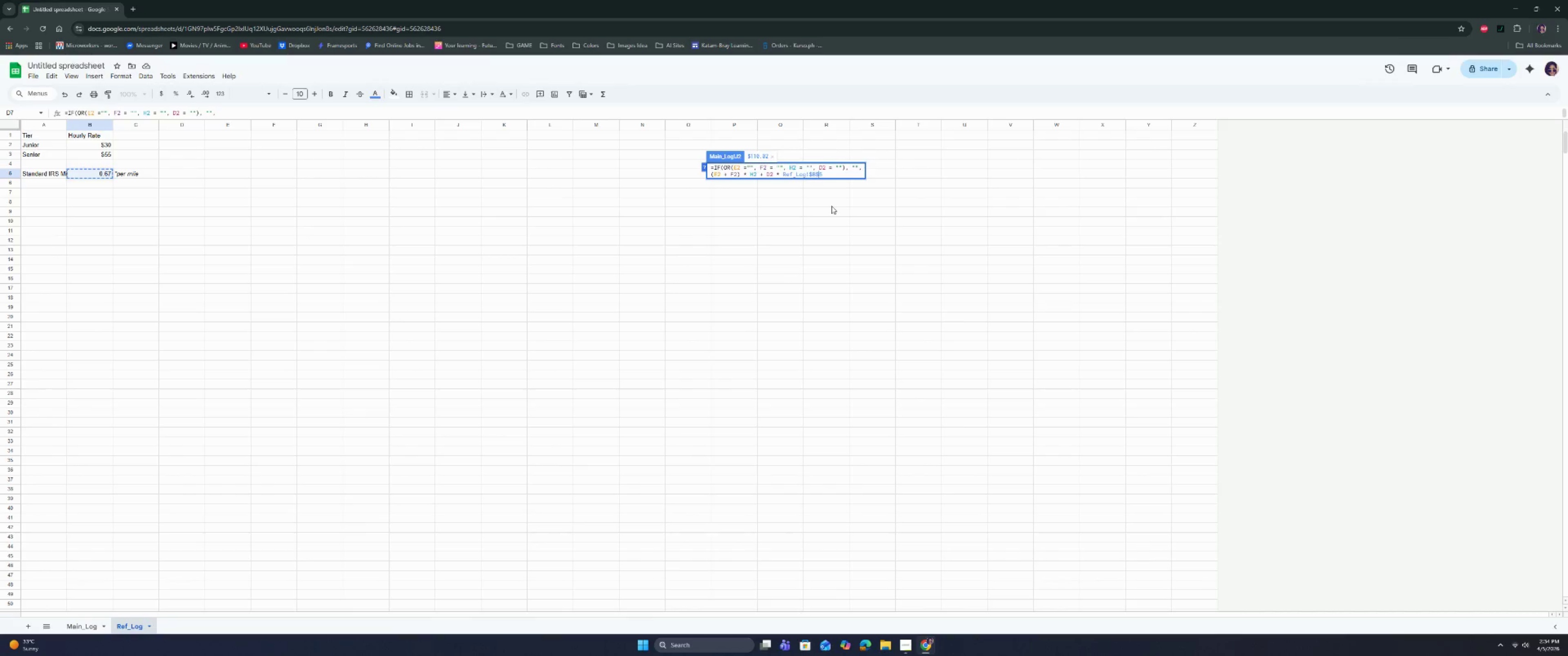 
key(ArrowRight)
 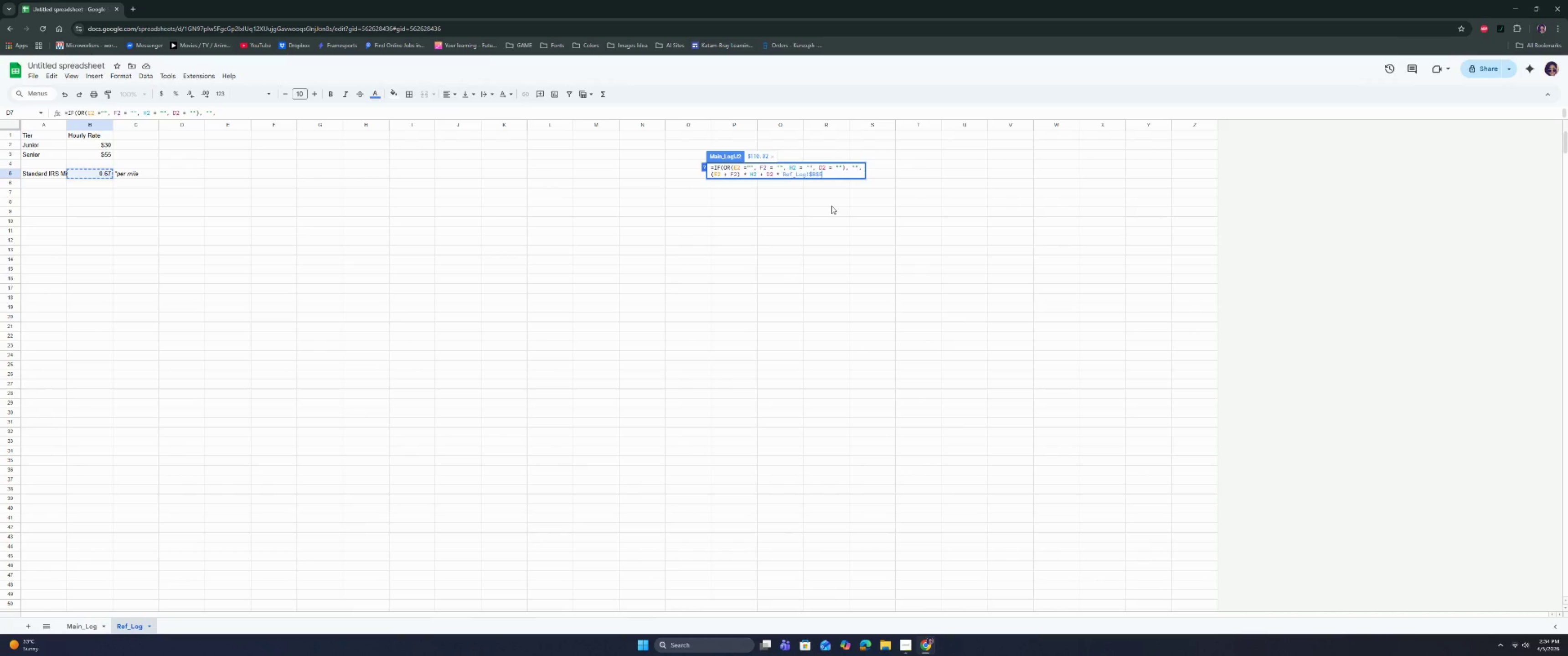 
key(Control+Enter)
 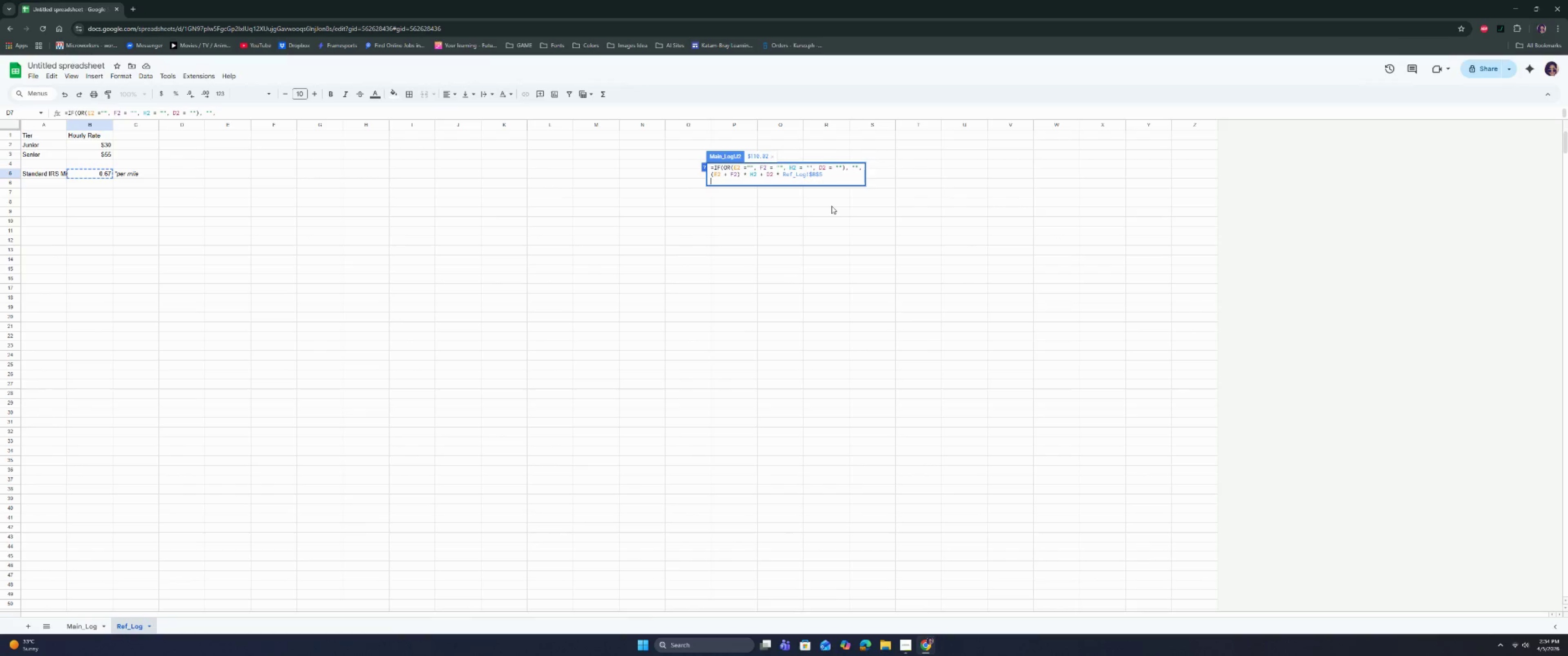 
key(Shift+0)
 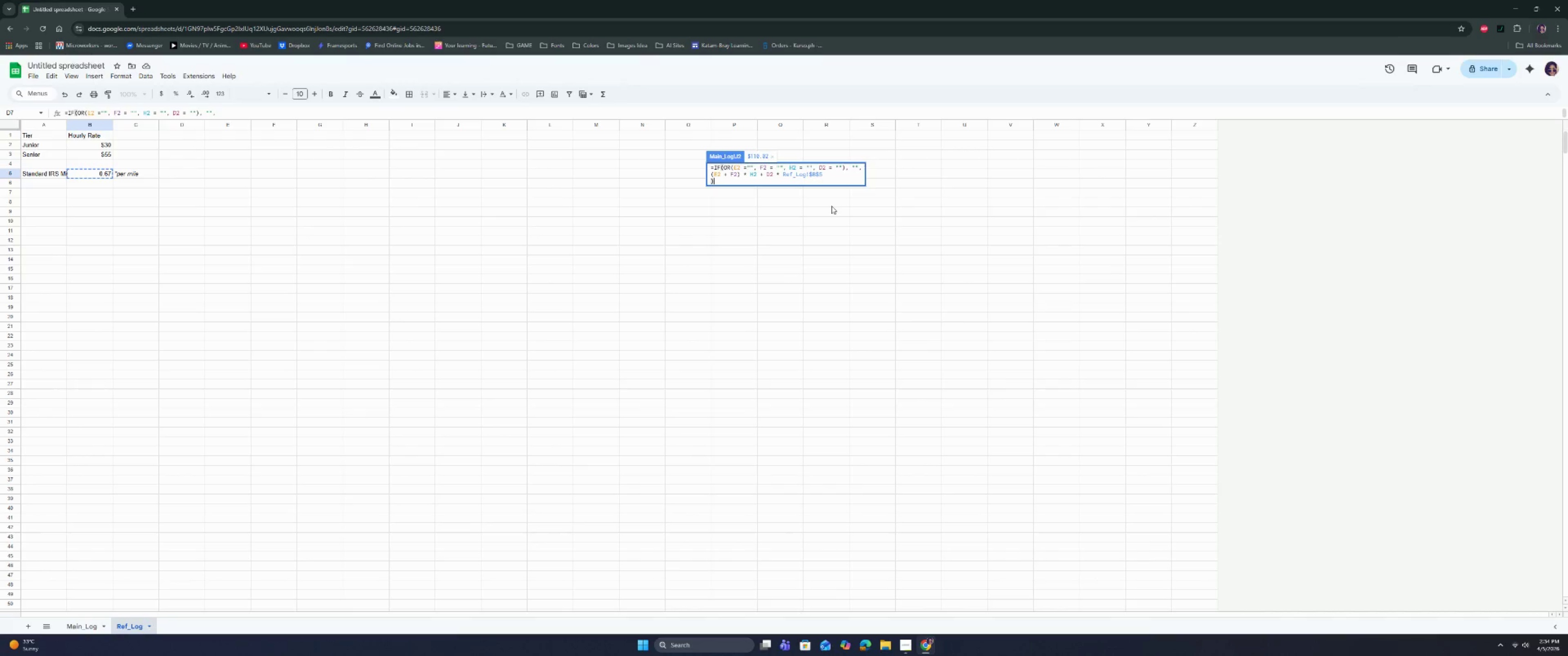 
key(Enter)
 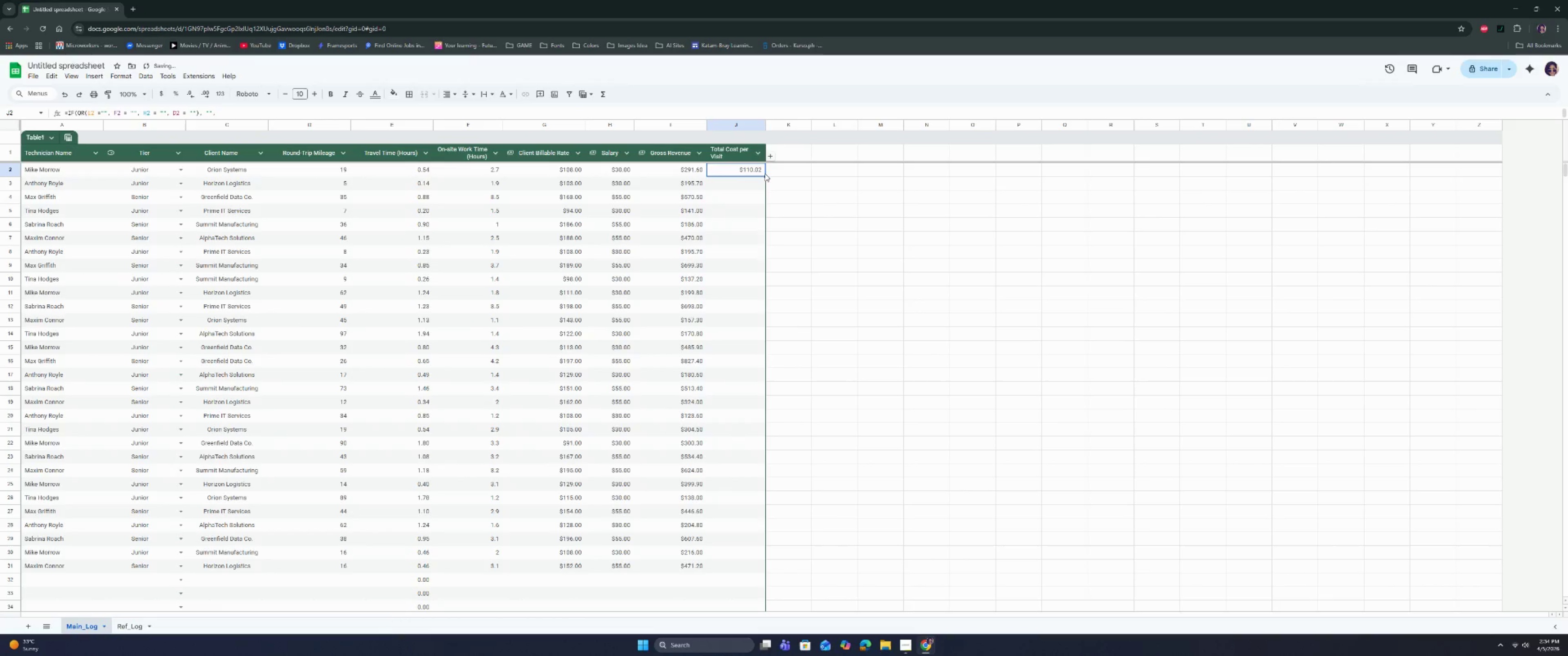 
left_click_drag(start_coordinate=[765, 177], to_coordinate=[753, 568])
 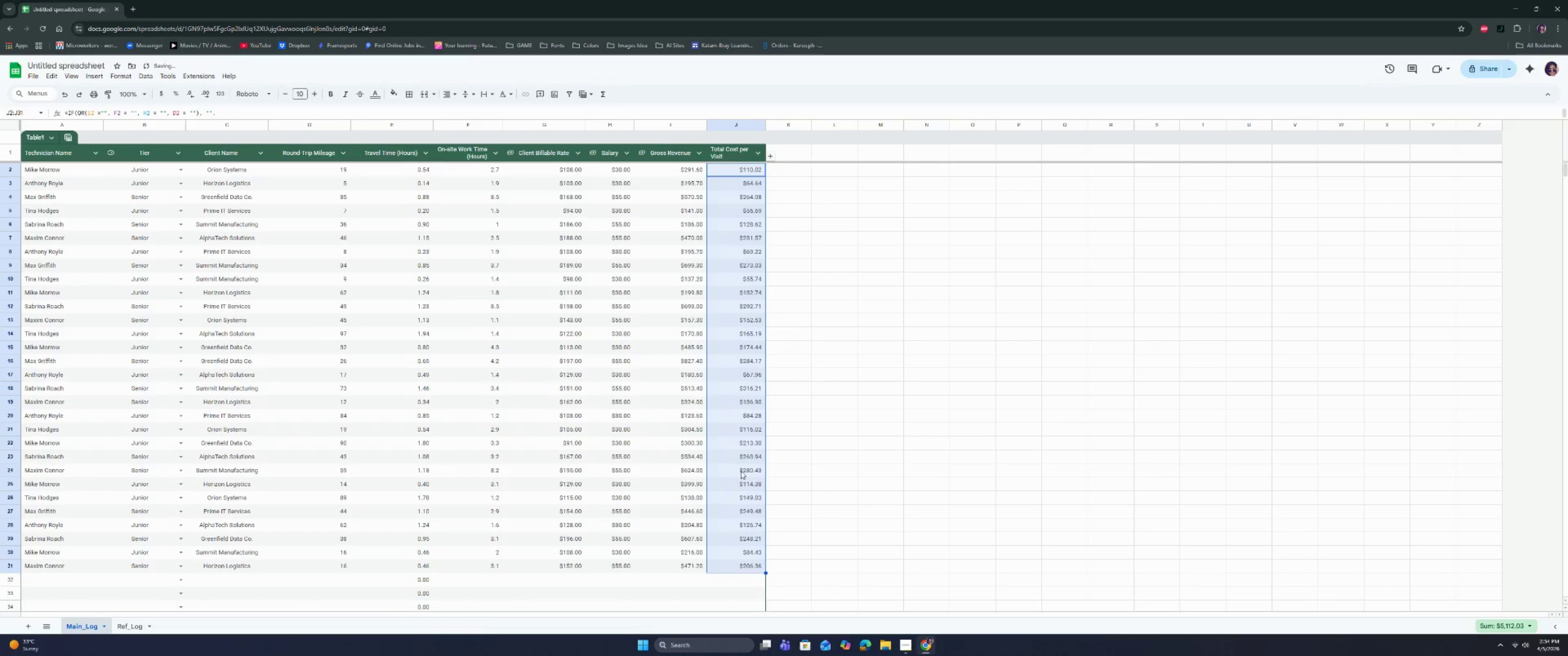 
left_click([740, 386])
 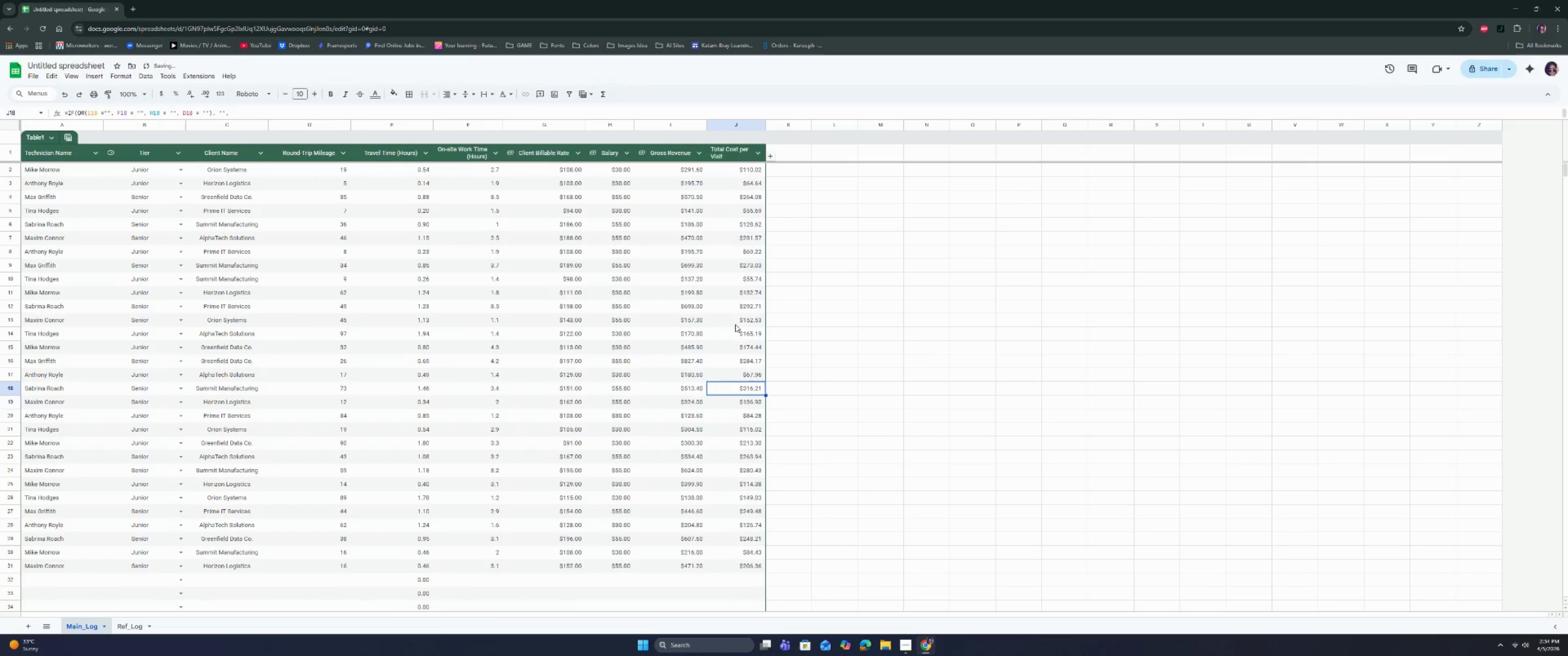 
left_click([753, 382])
 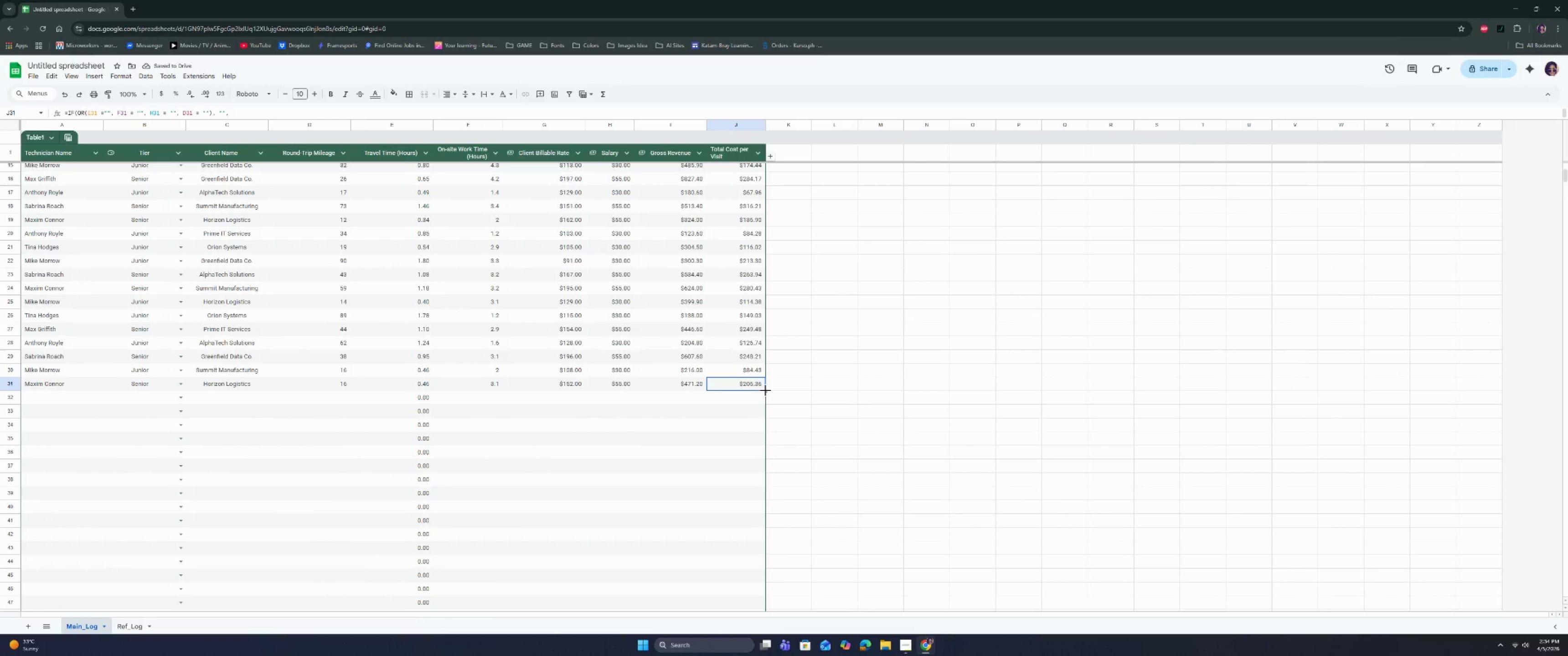 
scroll: coordinate [732, 427], scroll_direction: down, amount: 4.0
 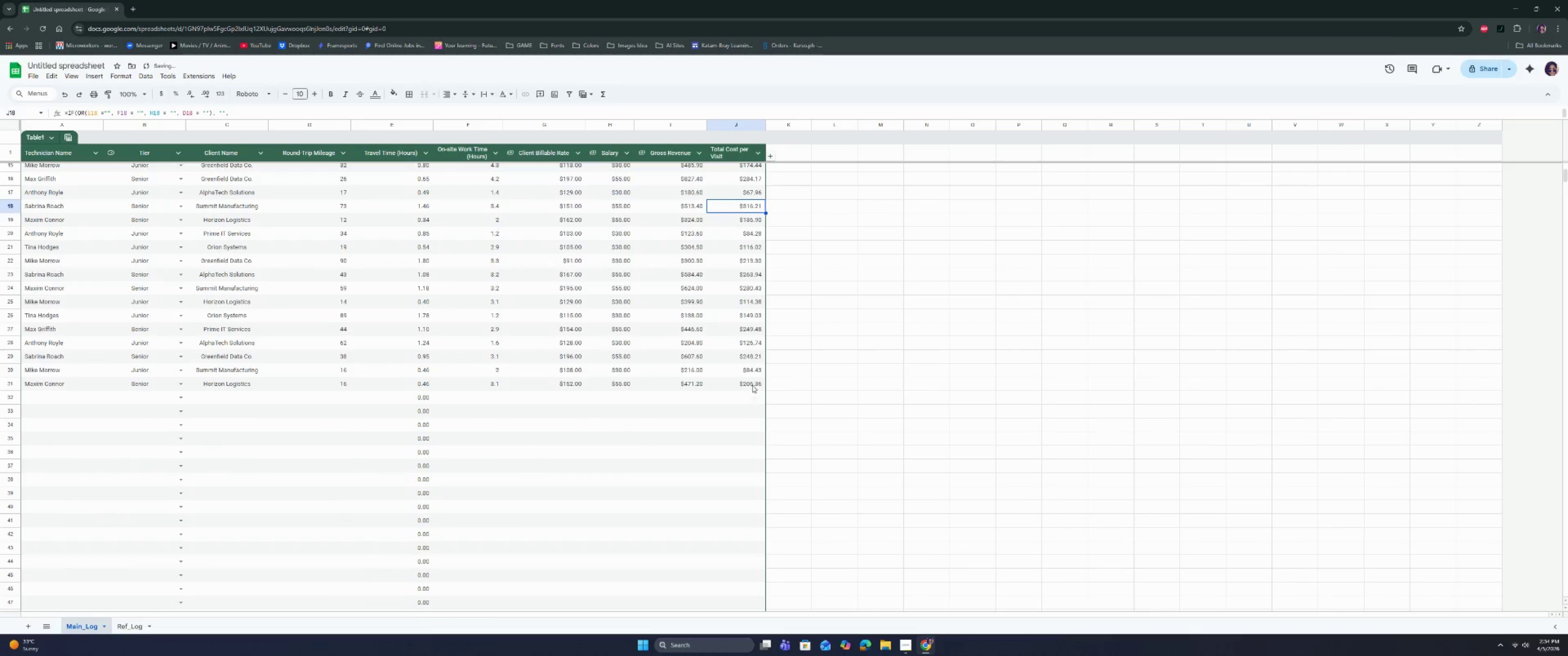 
scroll: coordinate [753, 357], scroll_direction: up, amount: 11.0
 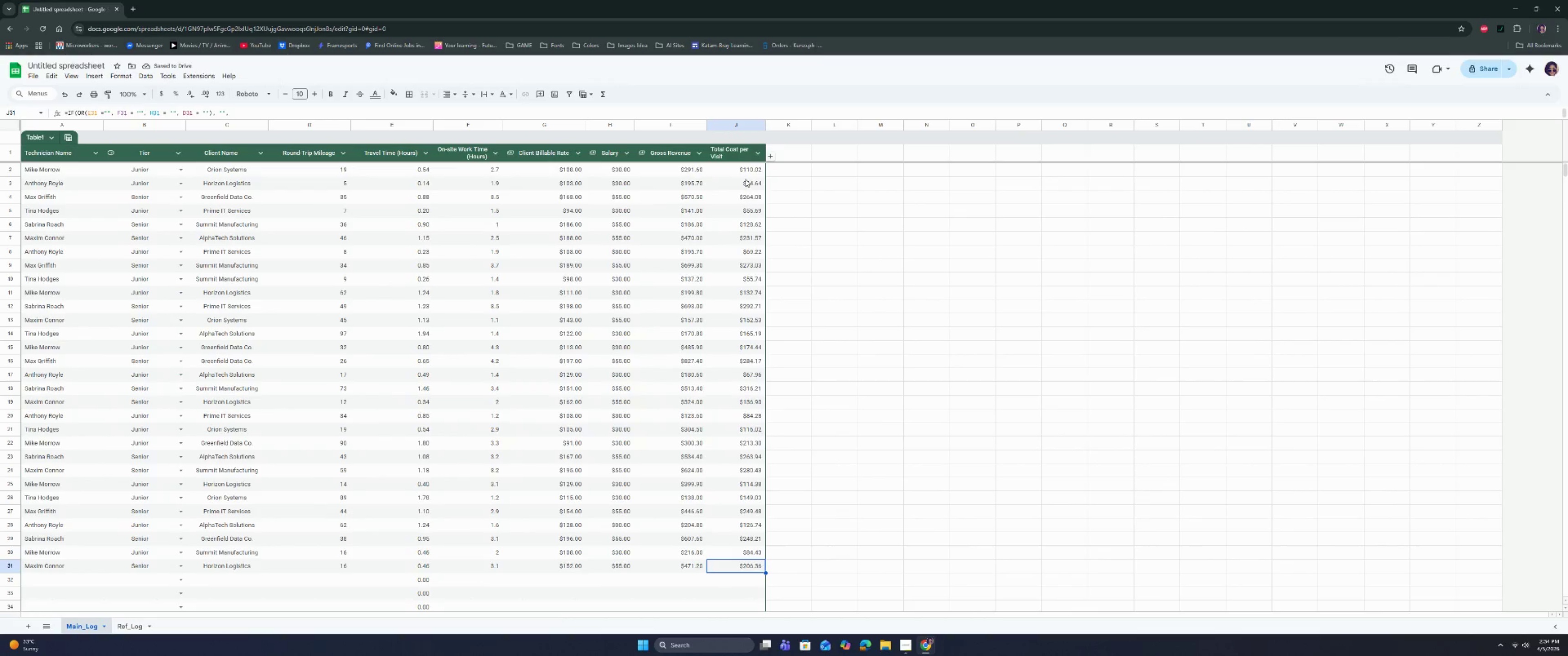 
left_click([744, 164])
 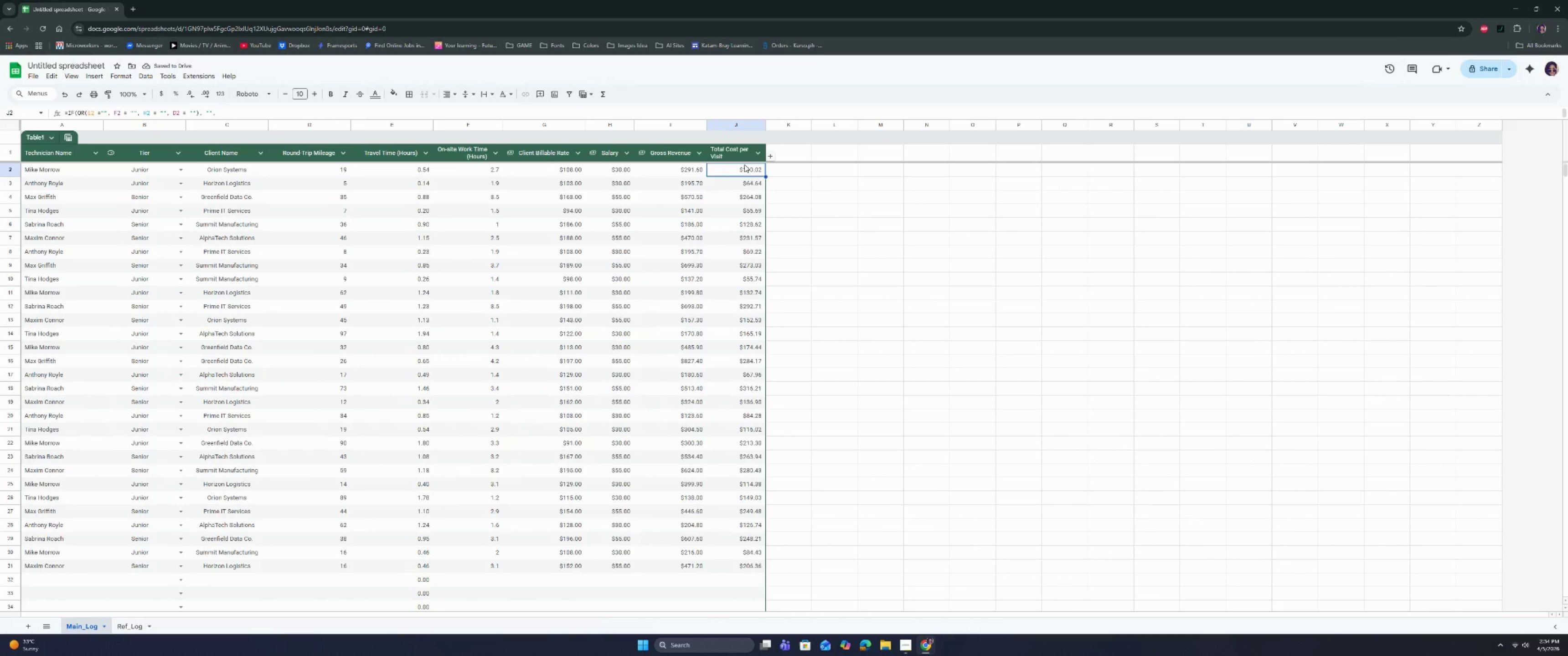 
key(Control+Shift+ArrowDown)
 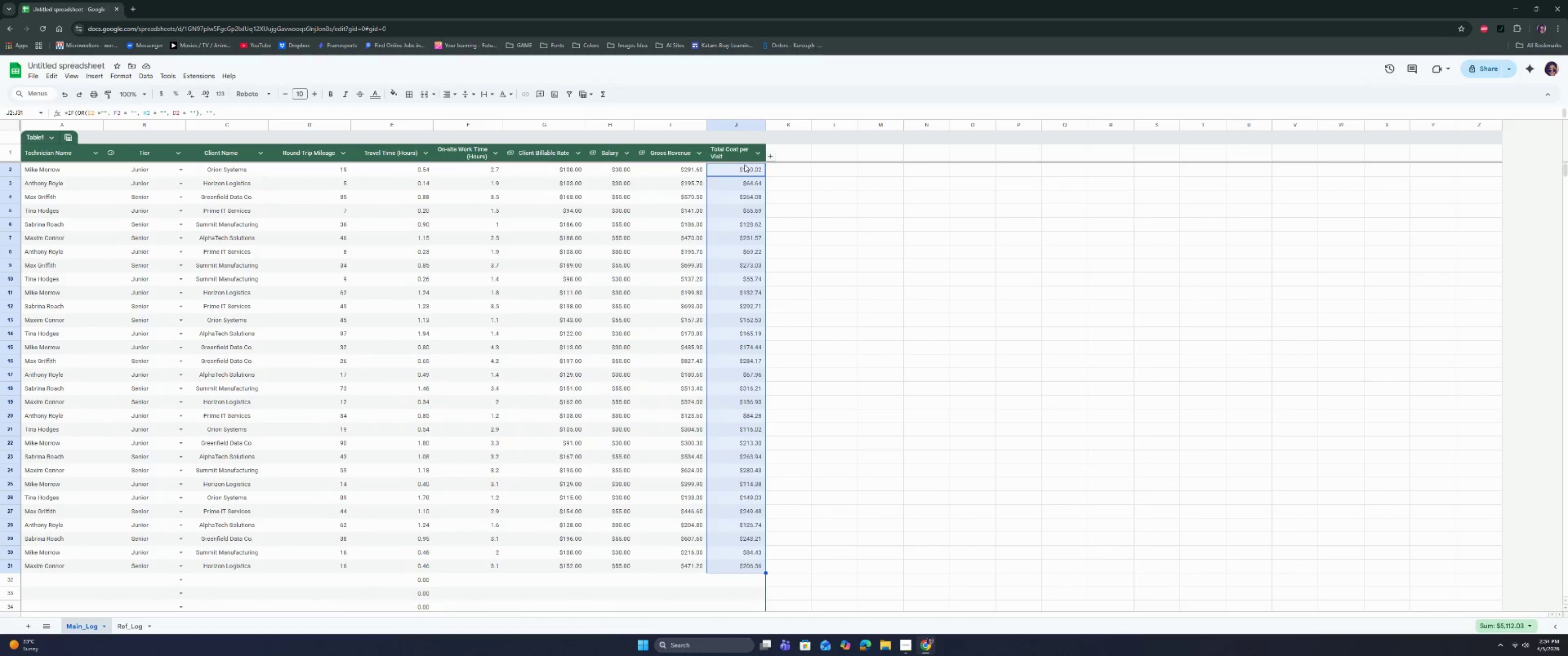 
key(Control+Shift+ArrowDown)
 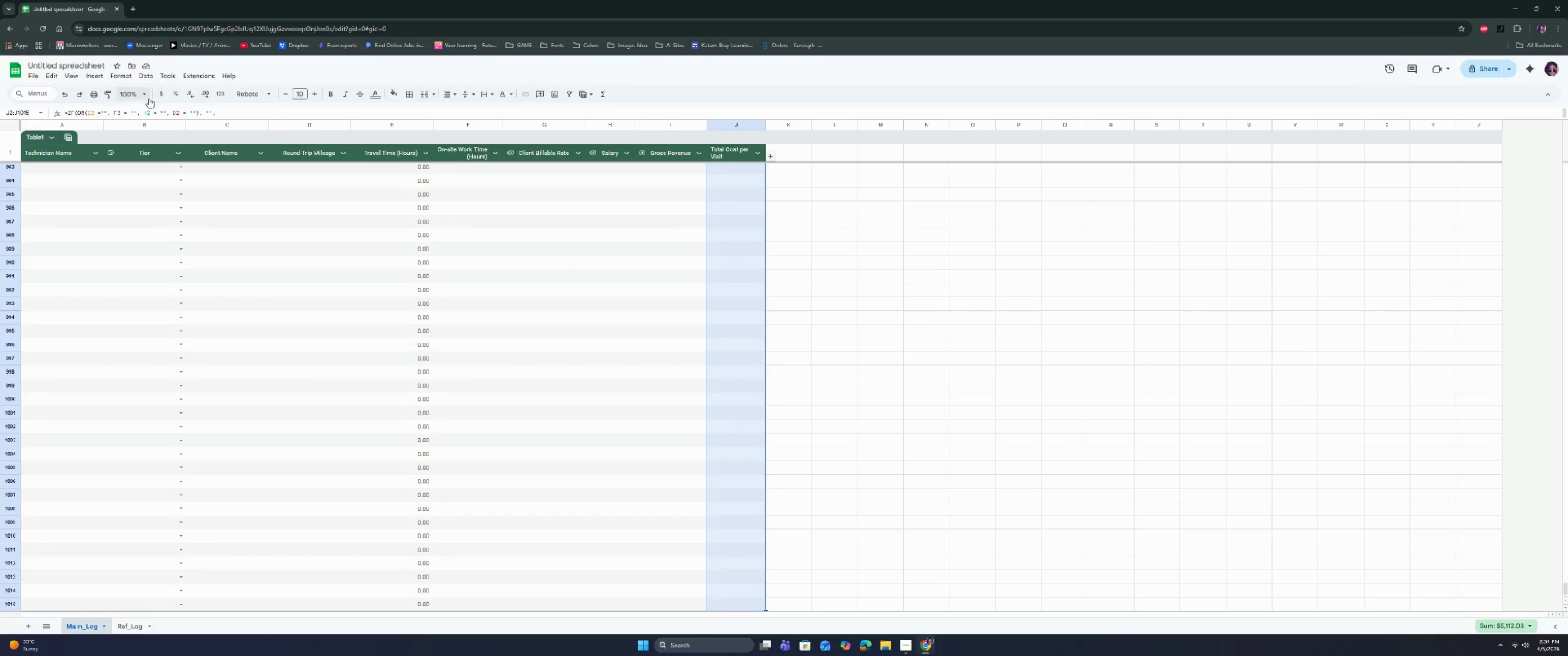 
left_click([157, 95])
 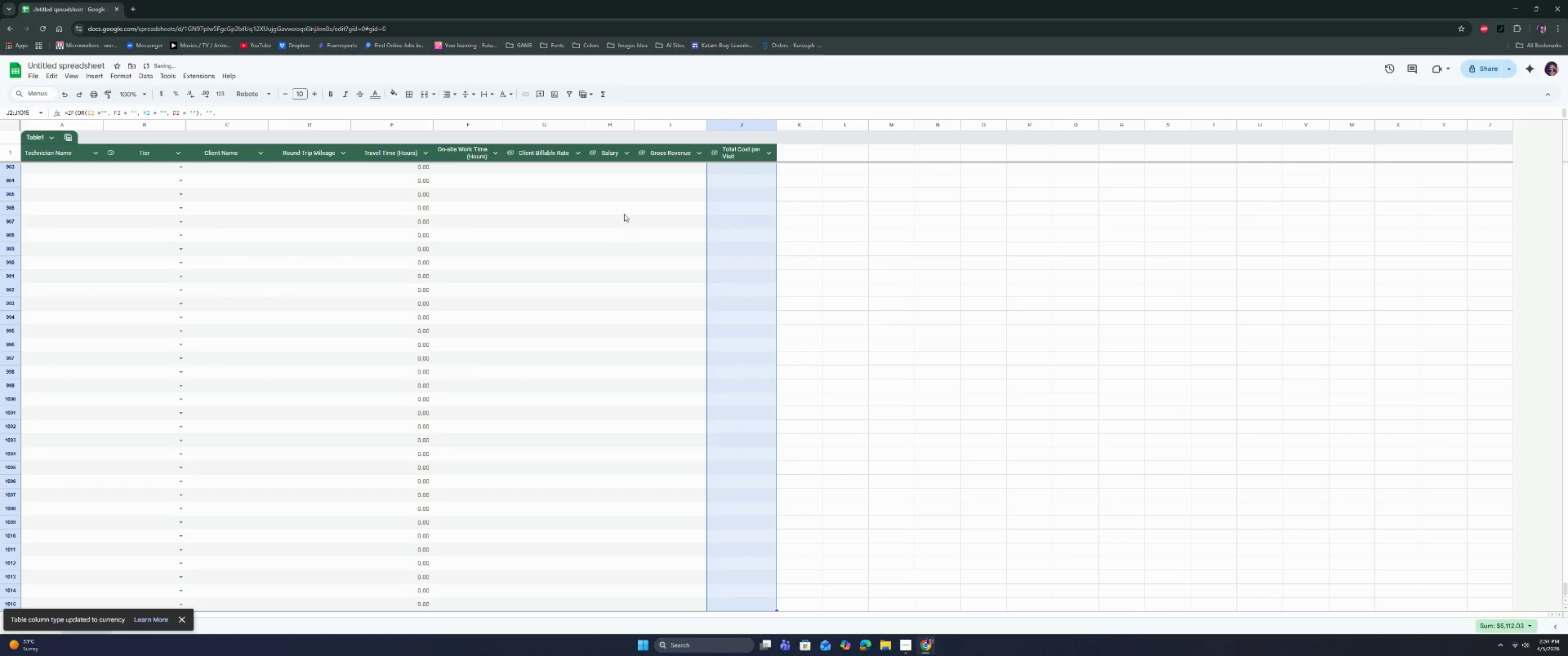 
left_click([741, 199])
 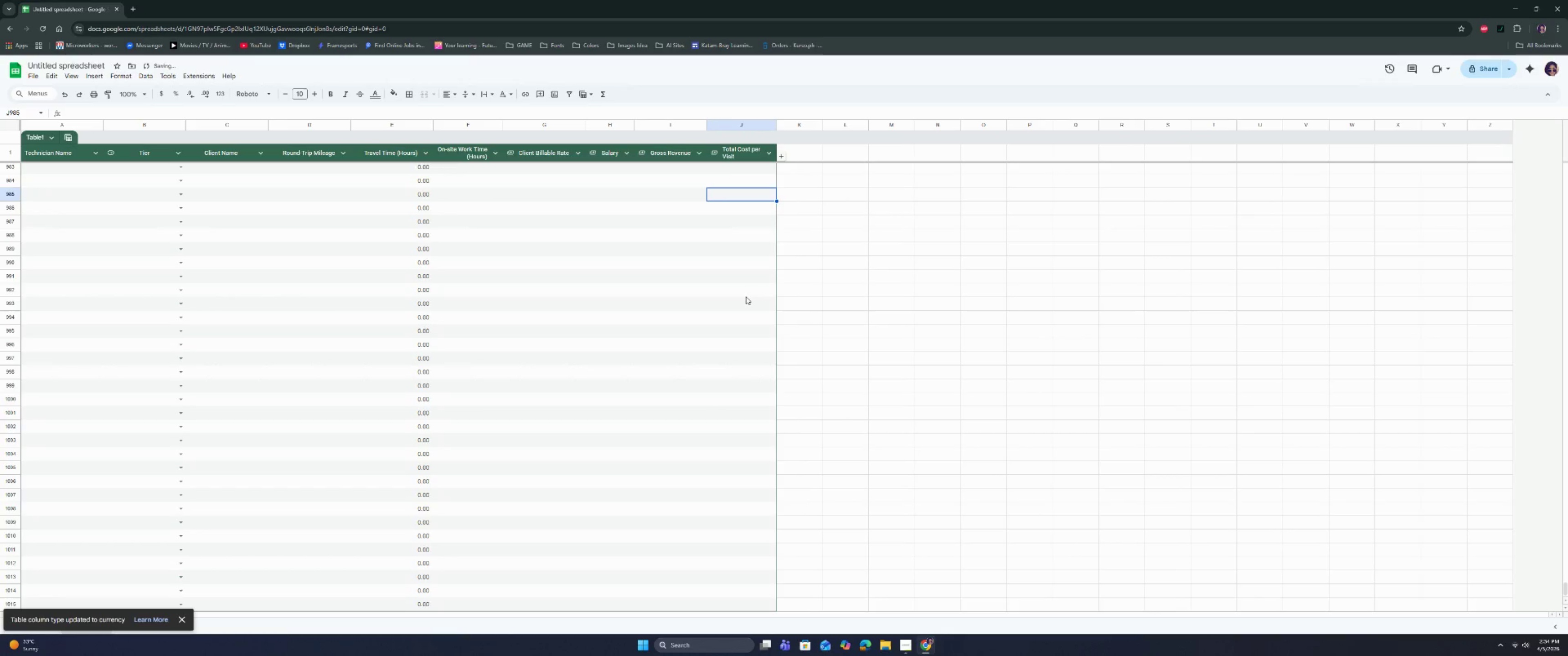 
key(Control+ArrowUp)
 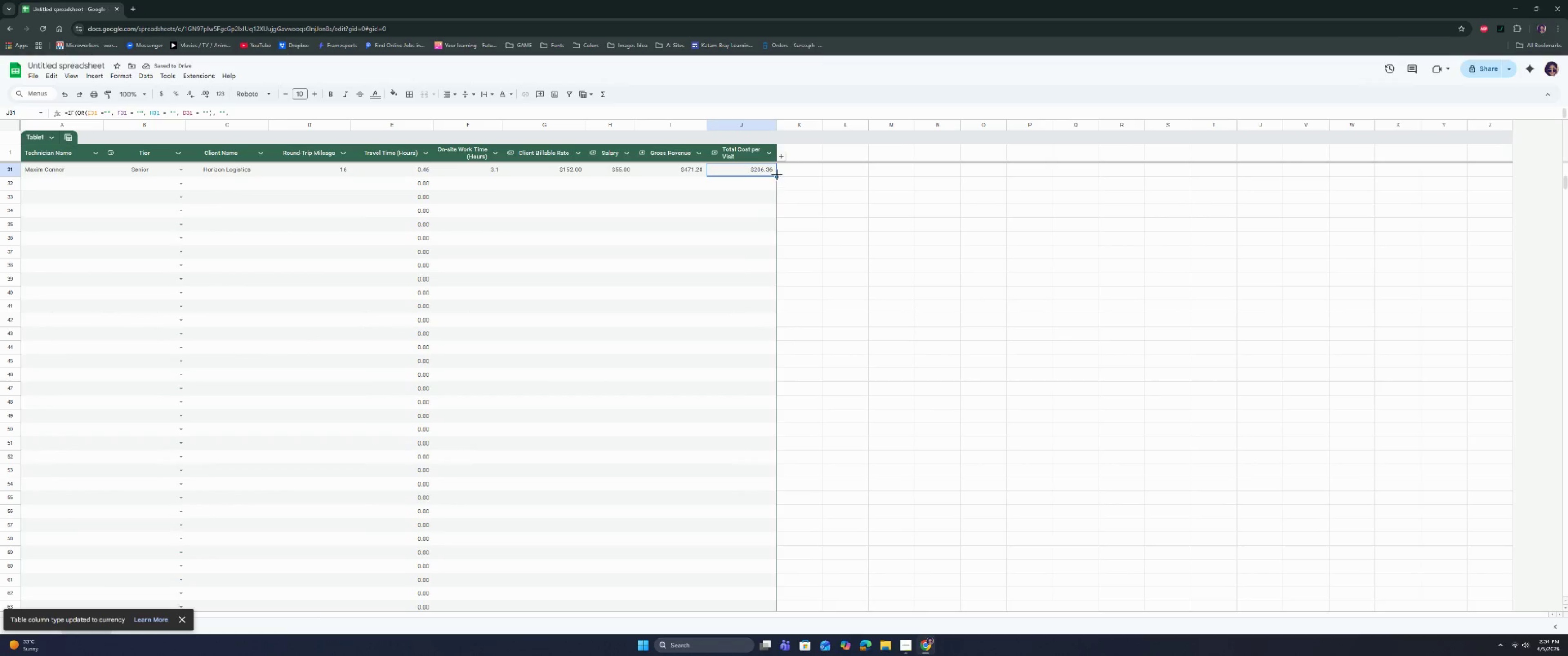 
double_click([777, 176])
 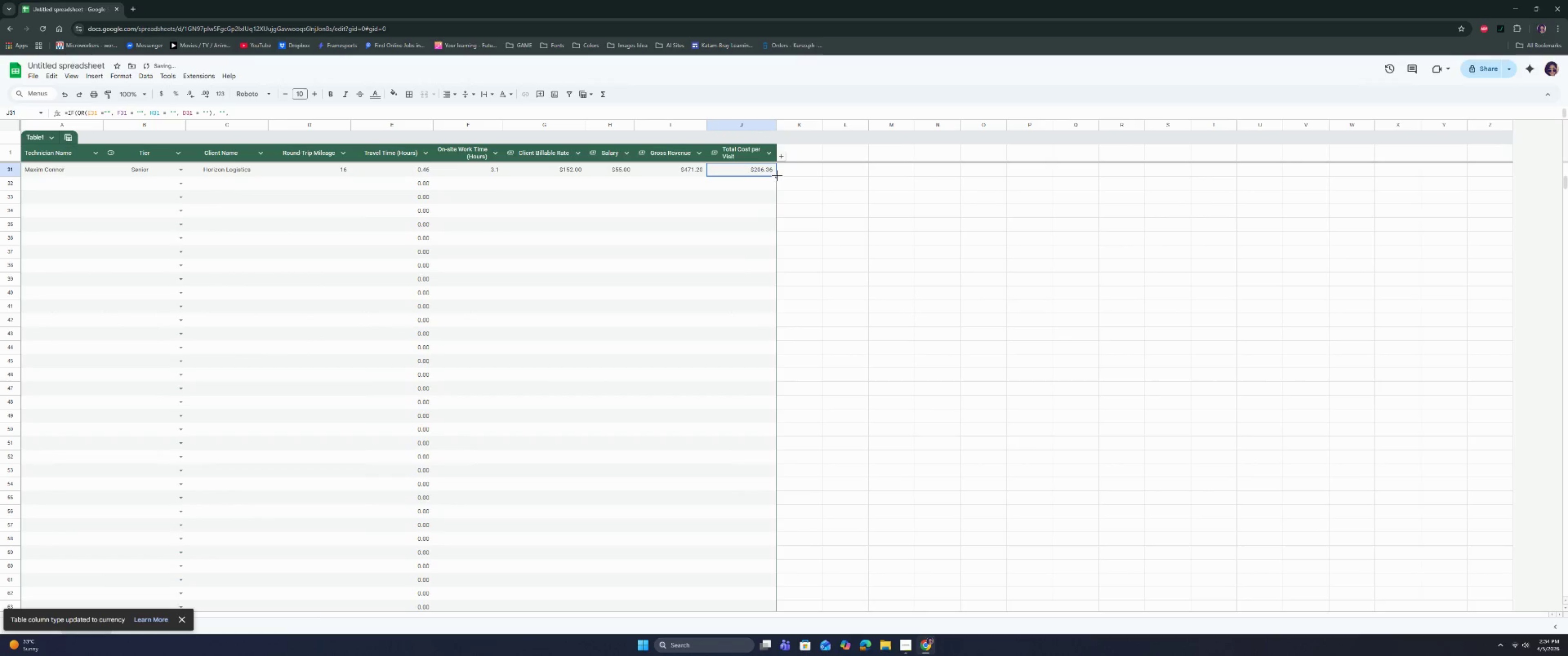 
left_click_drag(start_coordinate=[777, 176], to_coordinate=[770, 463])
 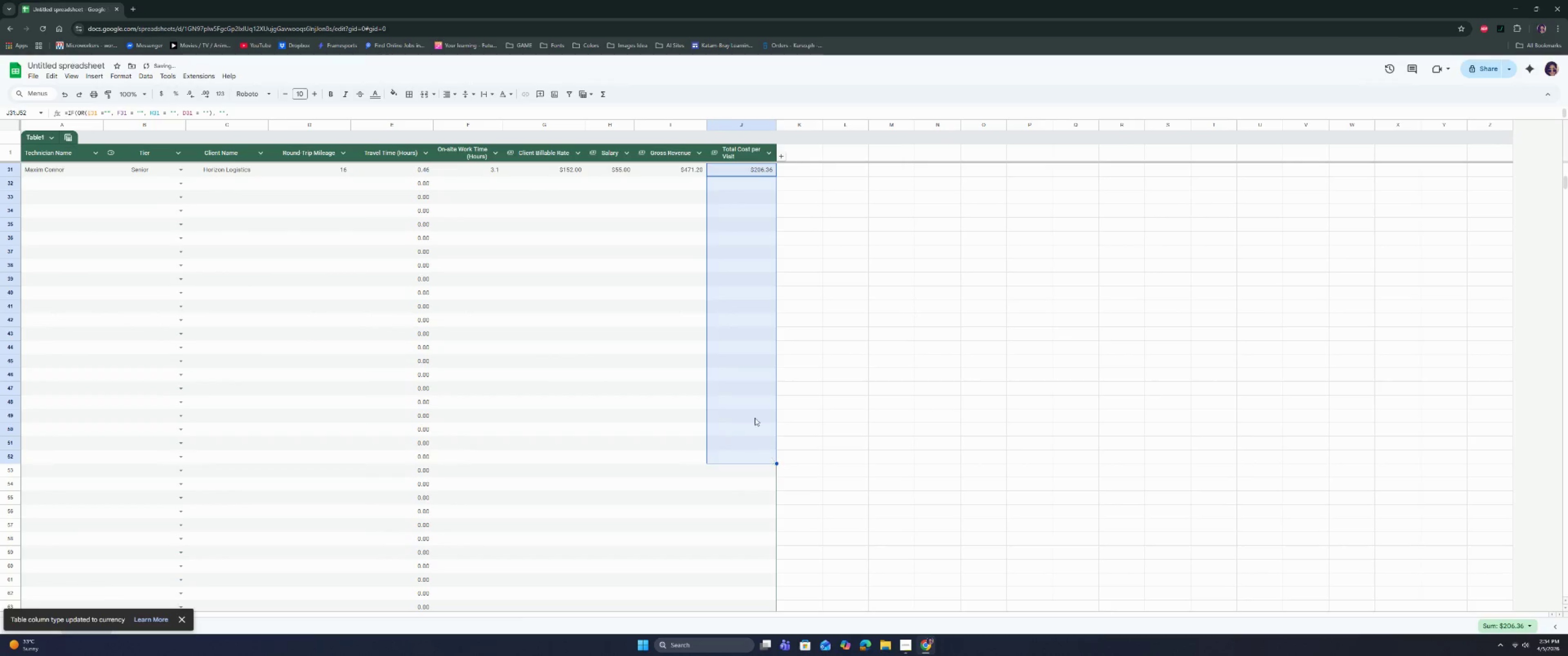 
scroll: coordinate [750, 409], scroll_direction: down, amount: 3.0
 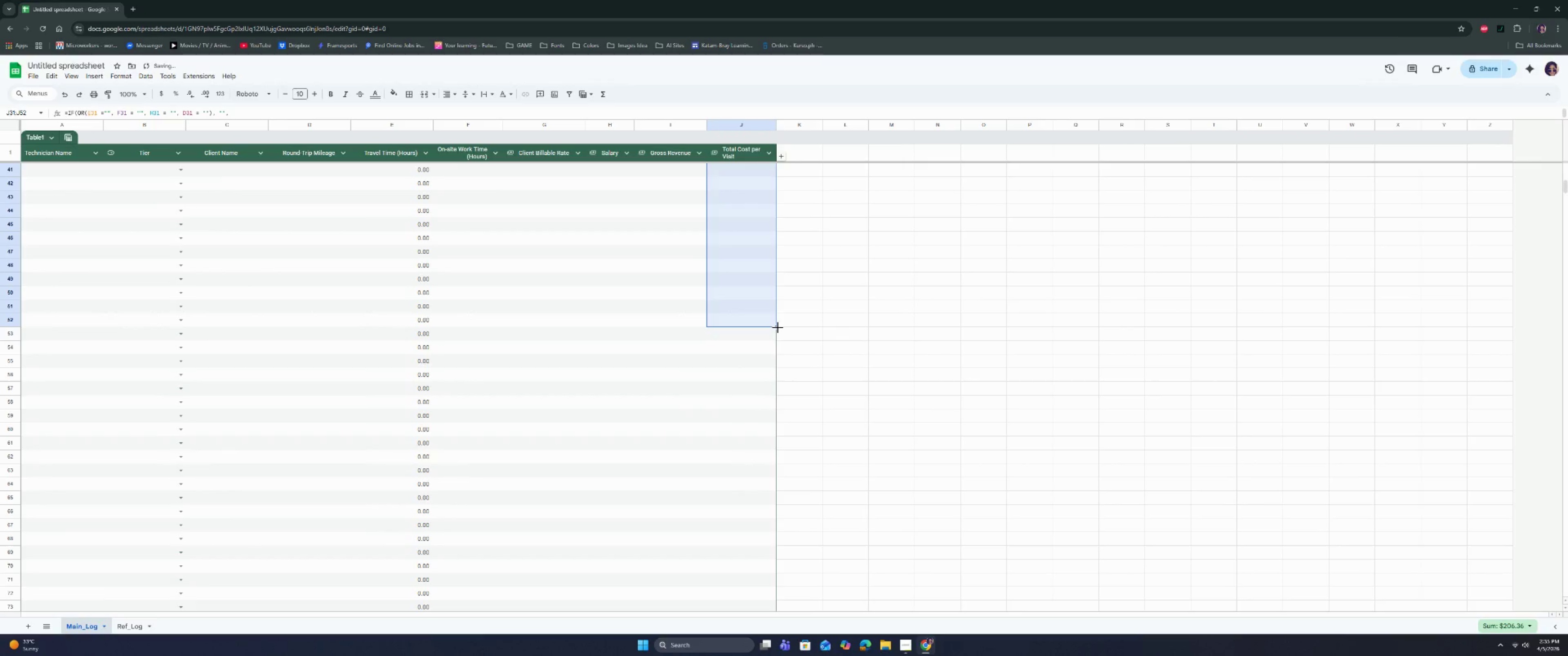 
left_click_drag(start_coordinate=[777, 327], to_coordinate=[760, 656])
 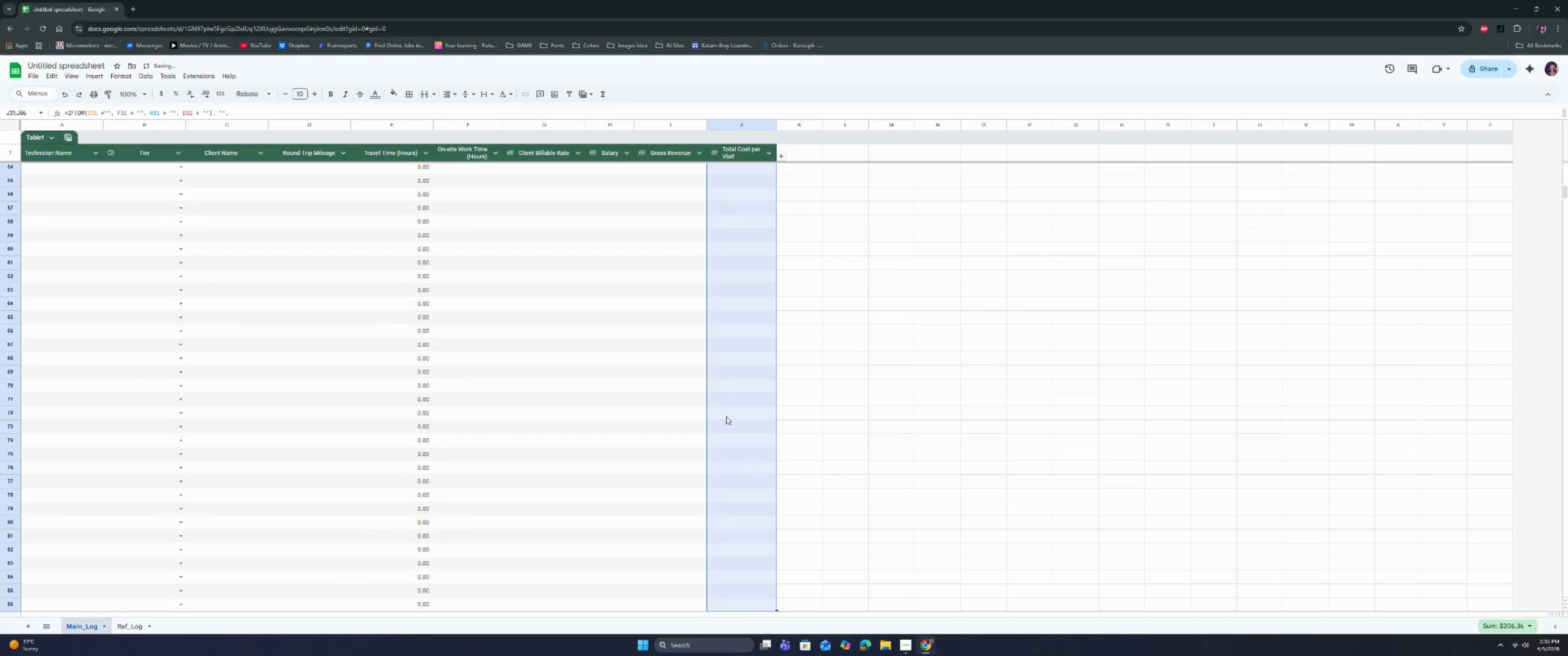 
scroll: coordinate [726, 415], scroll_direction: down, amount: 4.0
 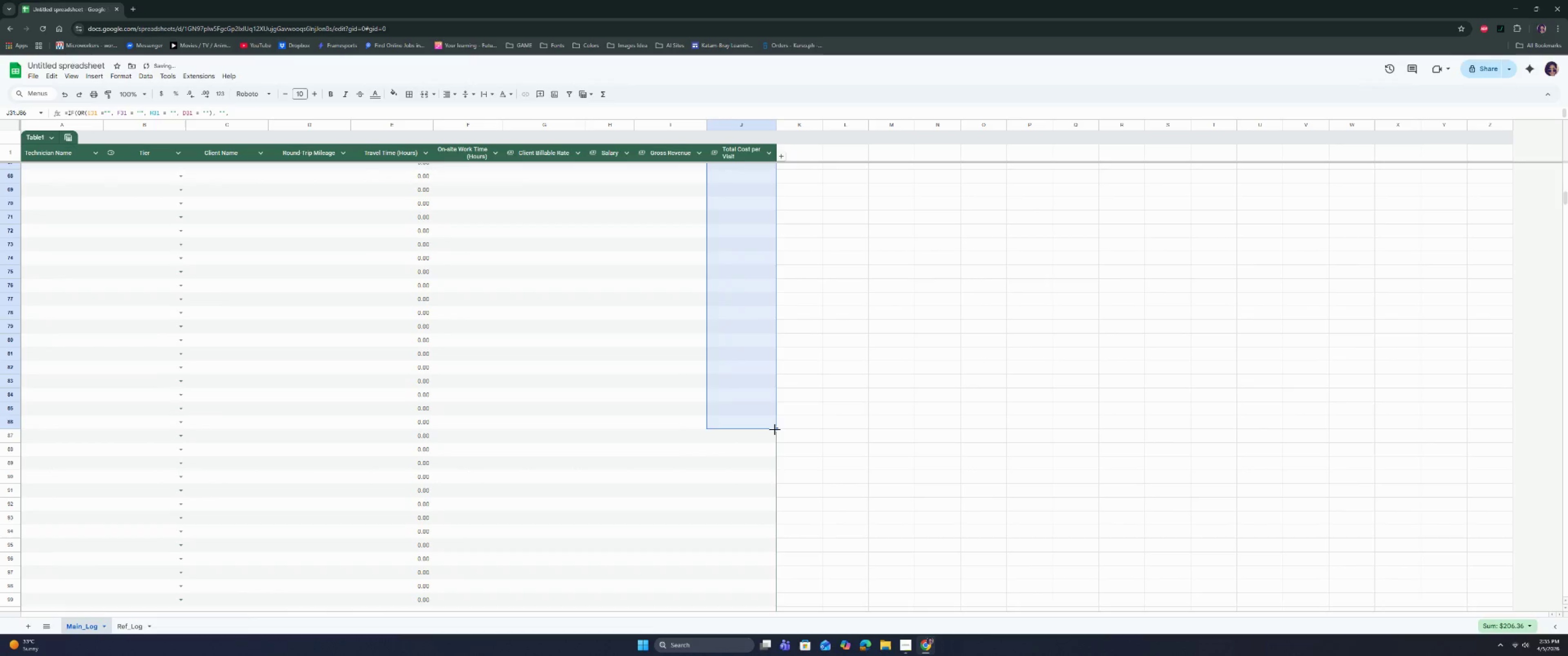 
left_click_drag(start_coordinate=[775, 430], to_coordinate=[723, 431])
 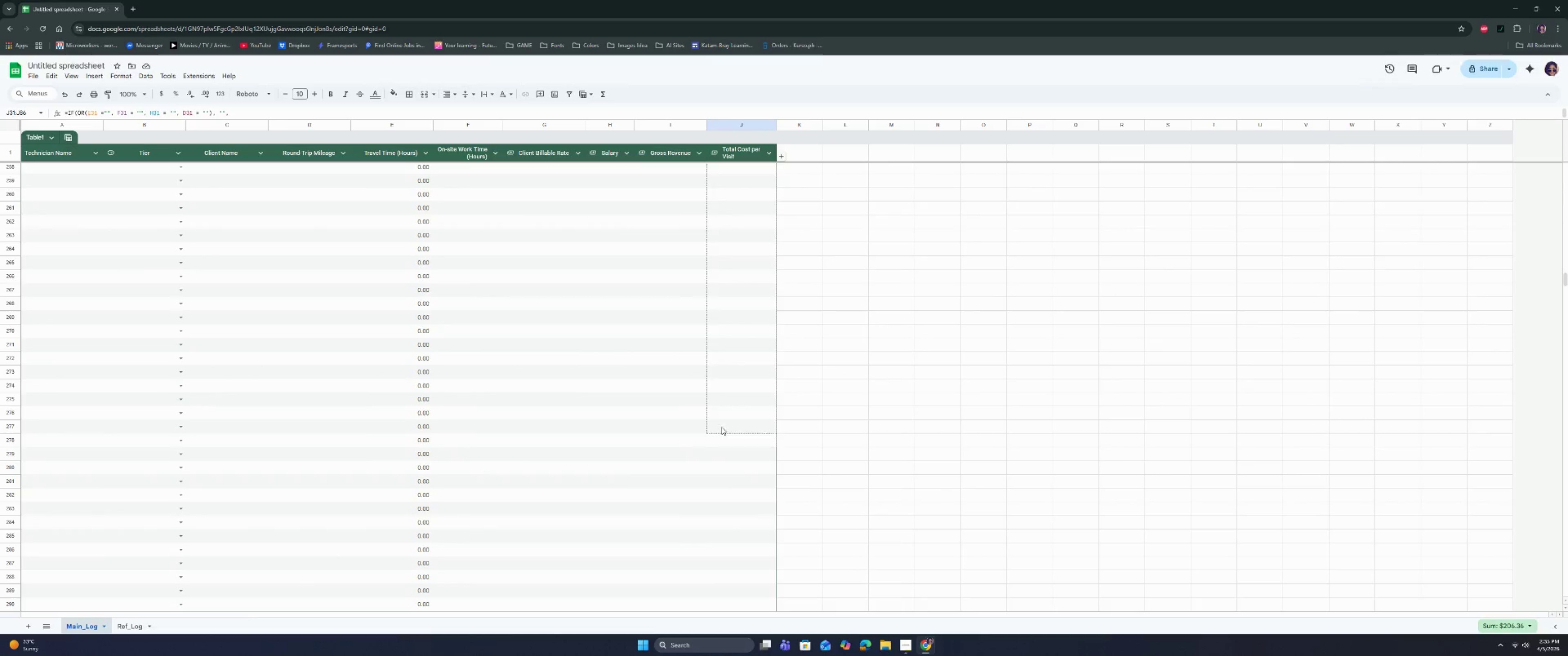 
left_click([722, 427])
 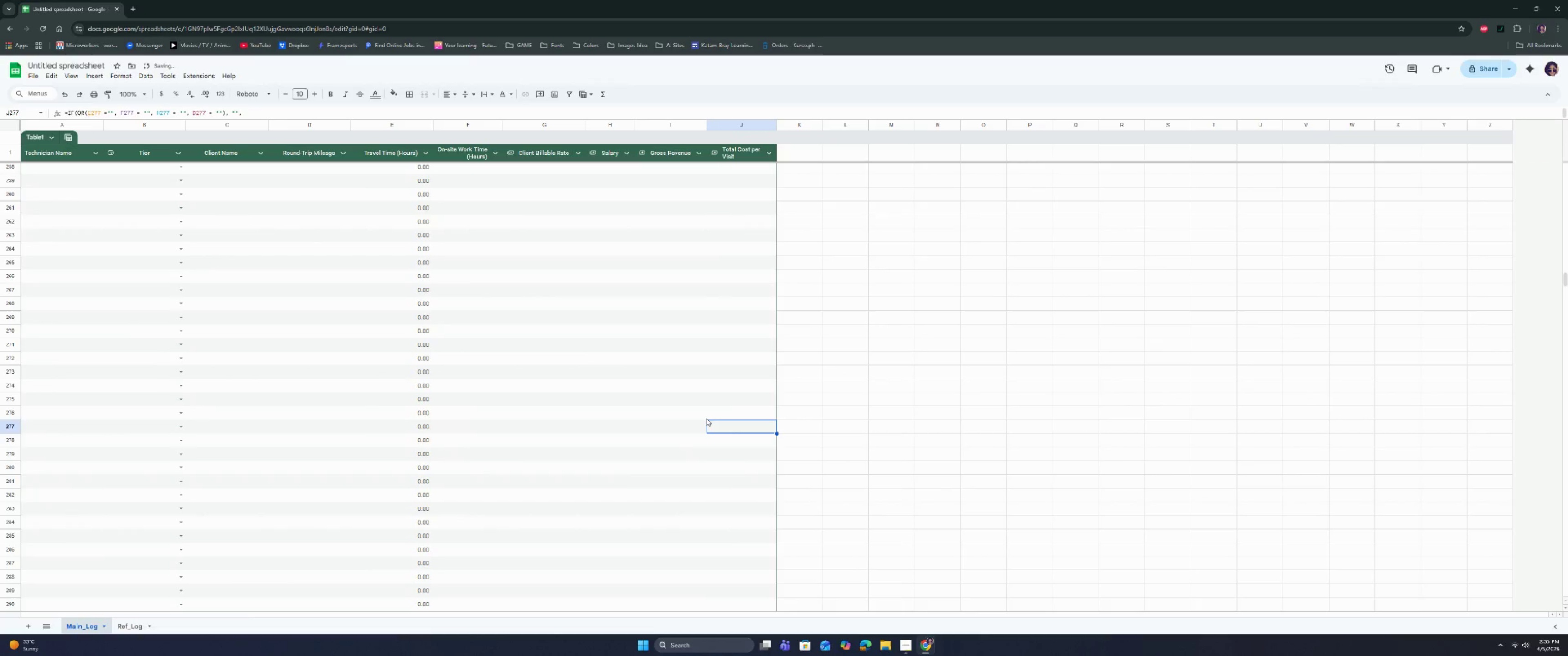 
key(Control+ArrowUp)
 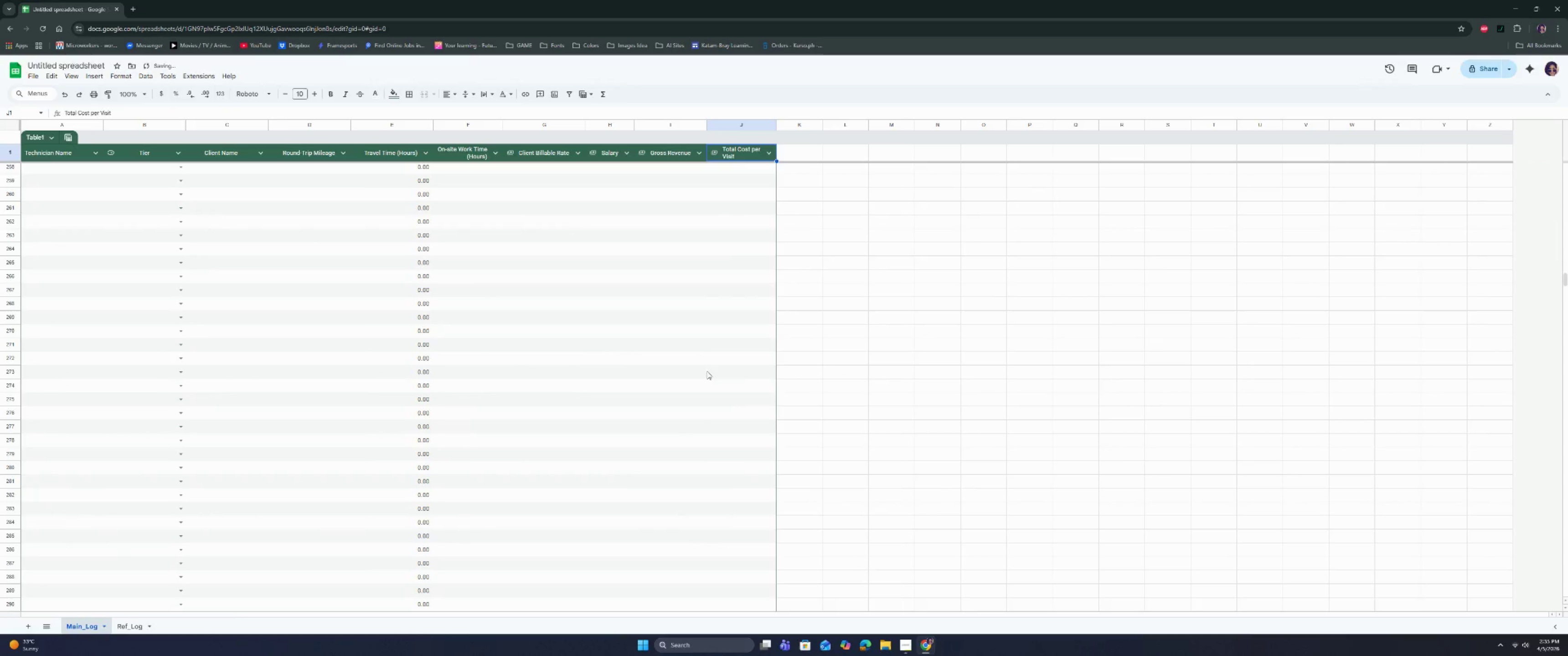 
scroll: coordinate [723, 344], scroll_direction: up, amount: 13.0
 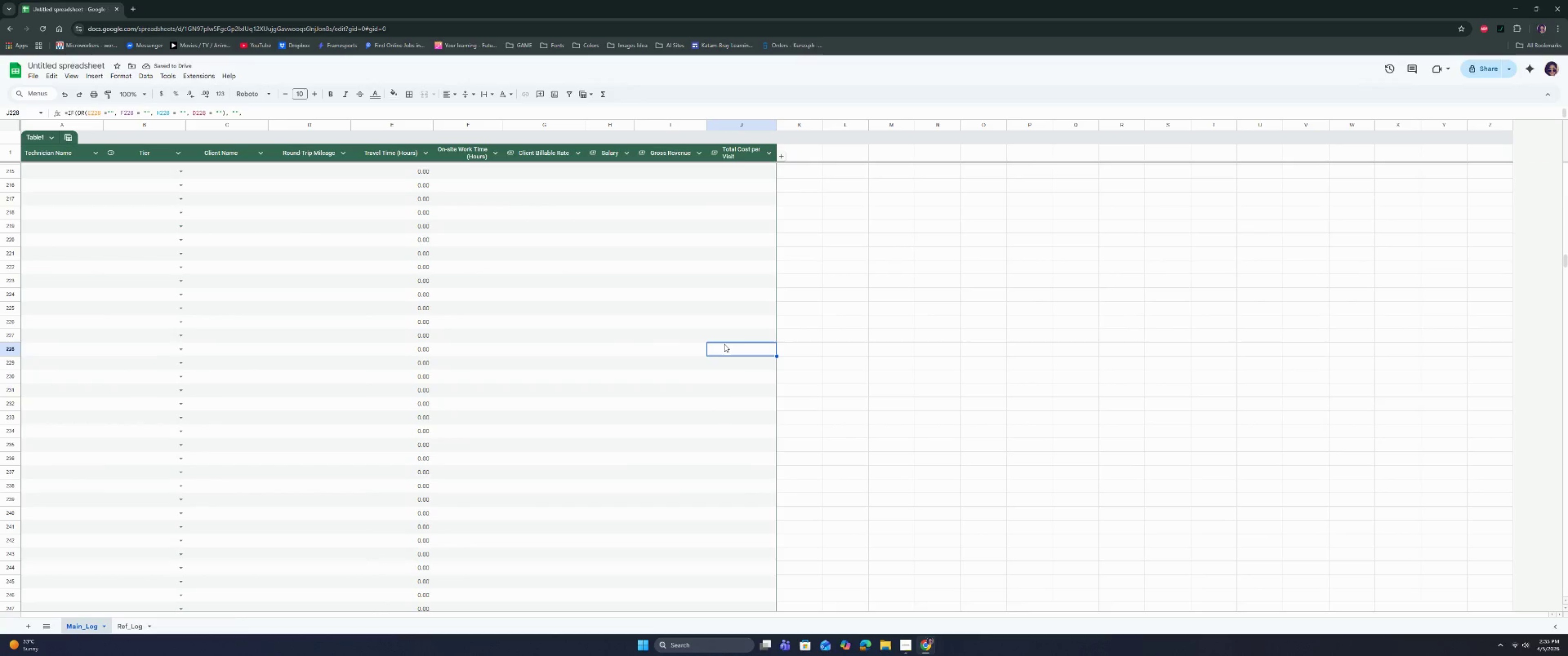 
key(Control+ArrowUp)
 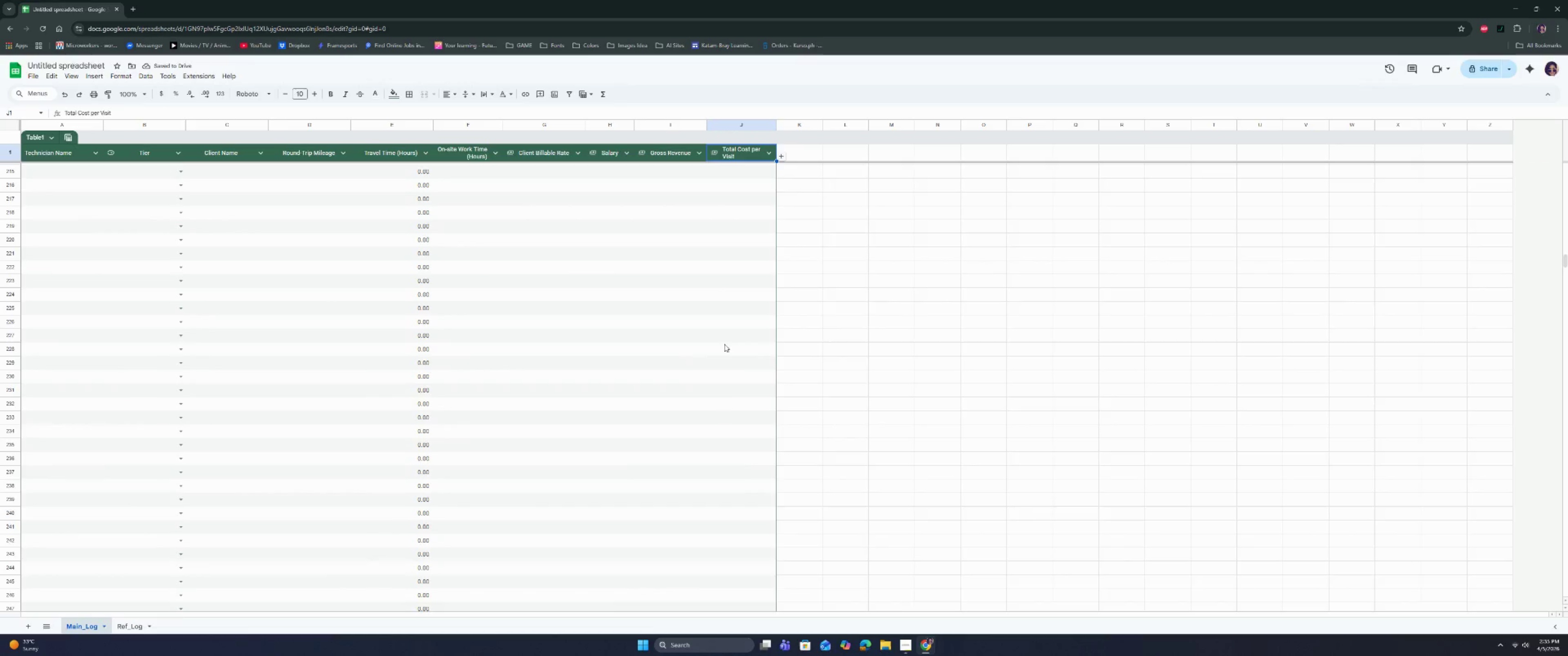 
left_click([645, 332])
 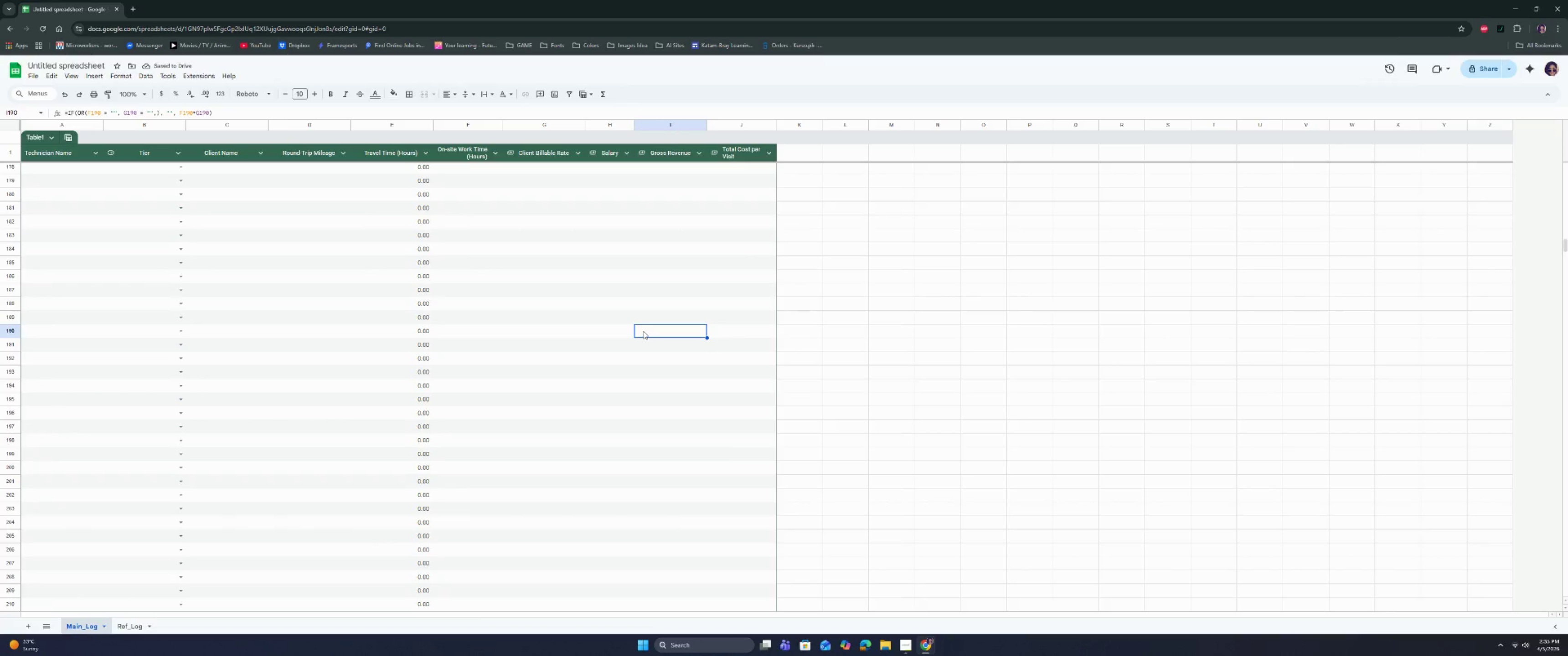 
scroll: coordinate [727, 345], scroll_direction: up, amount: 11.0
 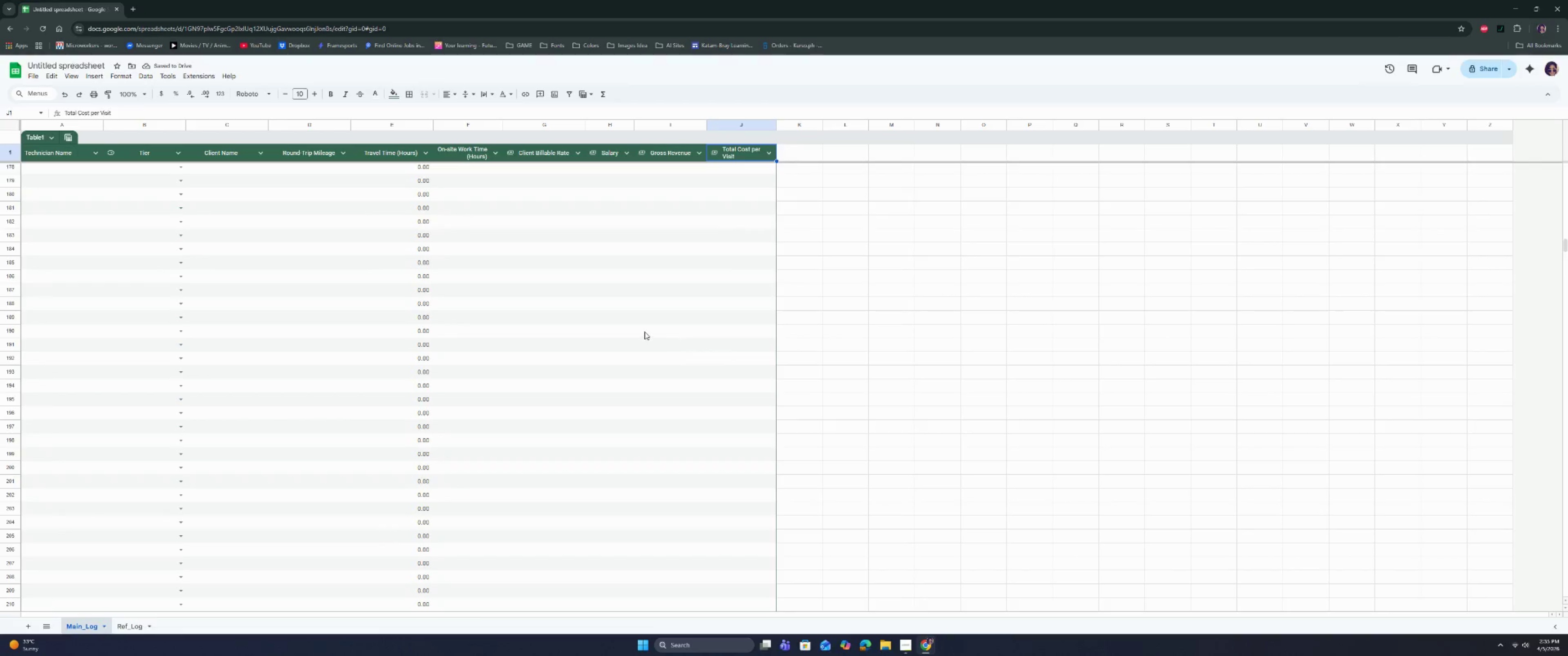 
key(Control+ArrowUp)
 